 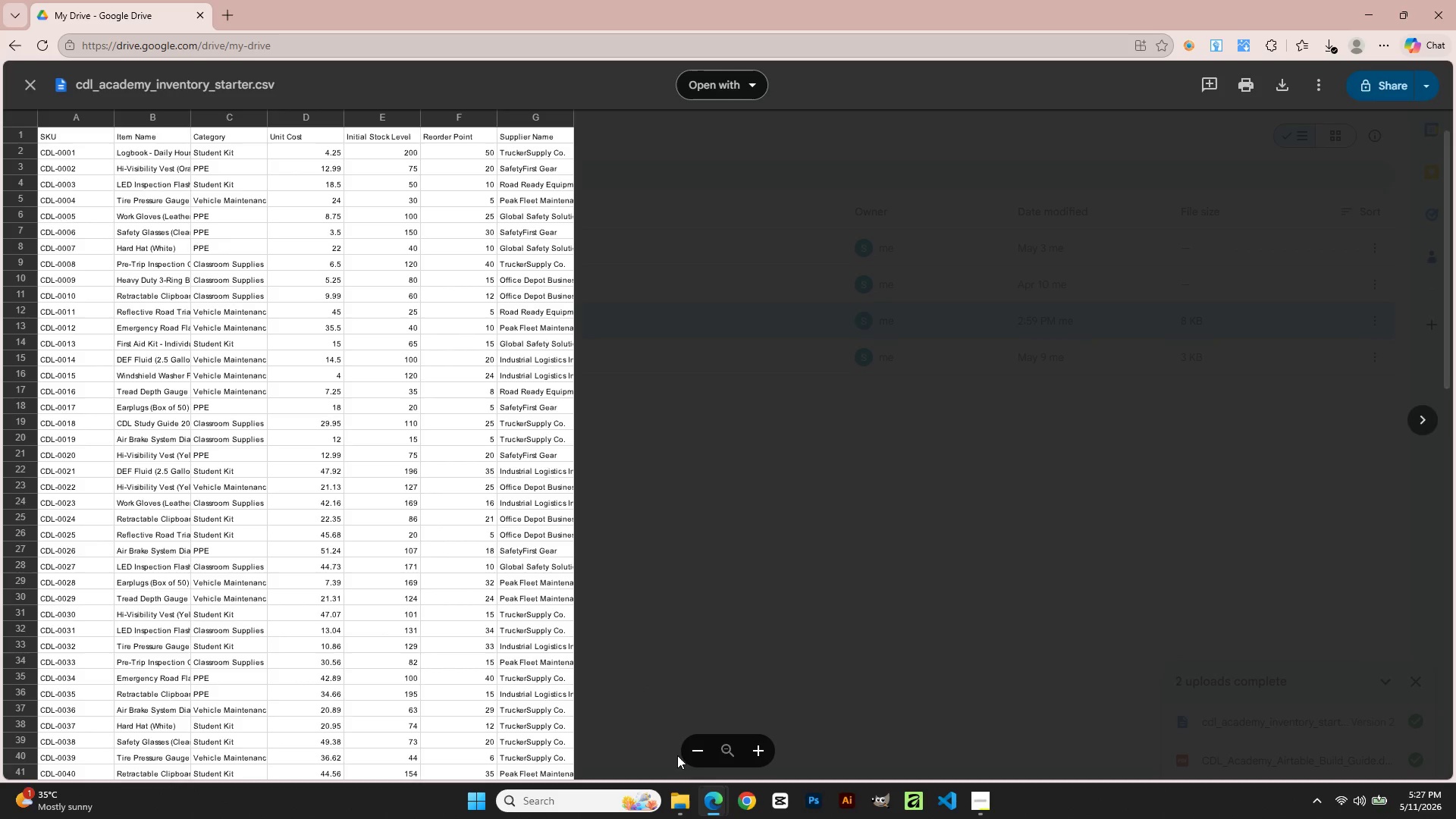 
left_click([725, 802])
 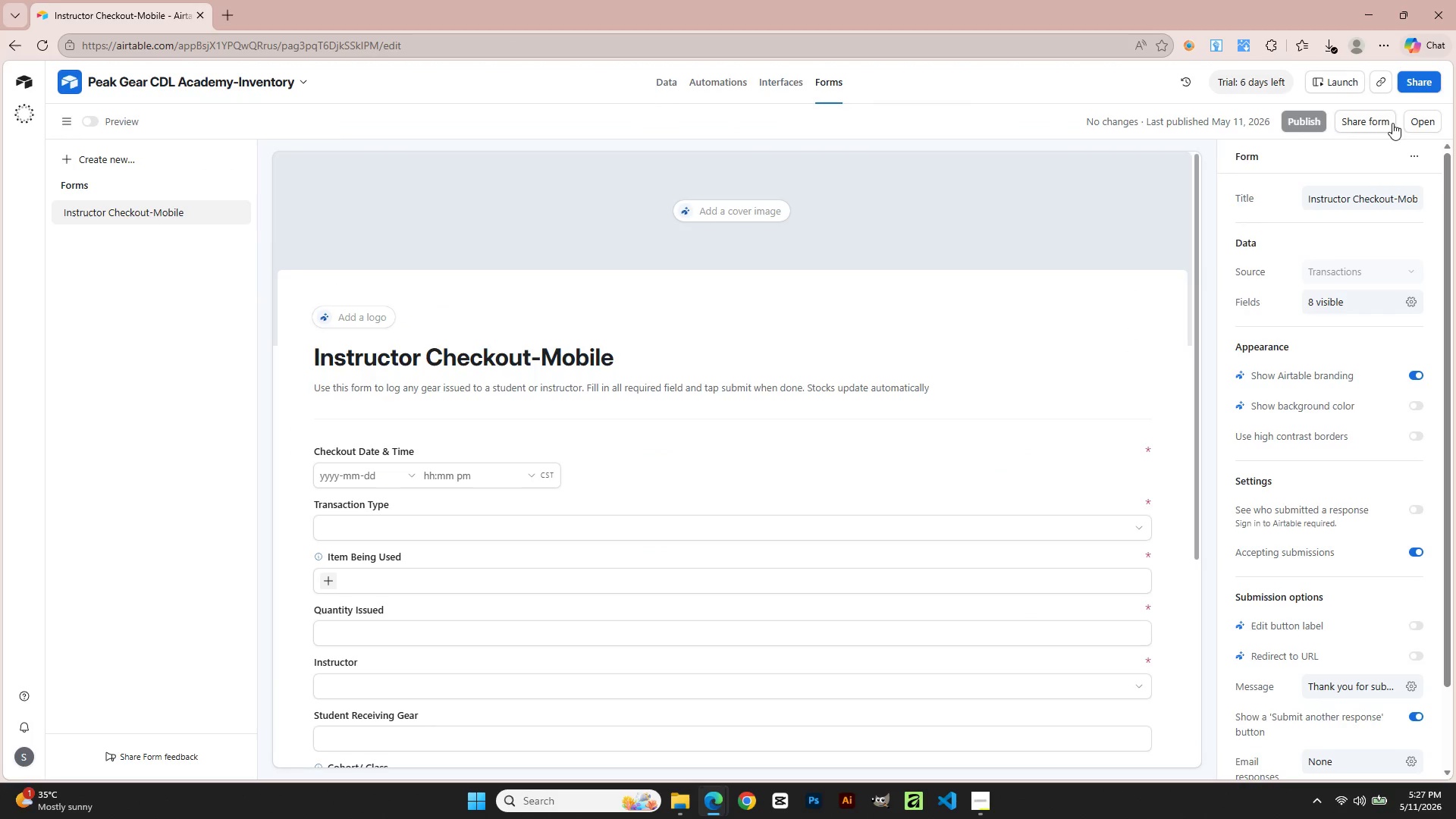 
wait(5.88)
 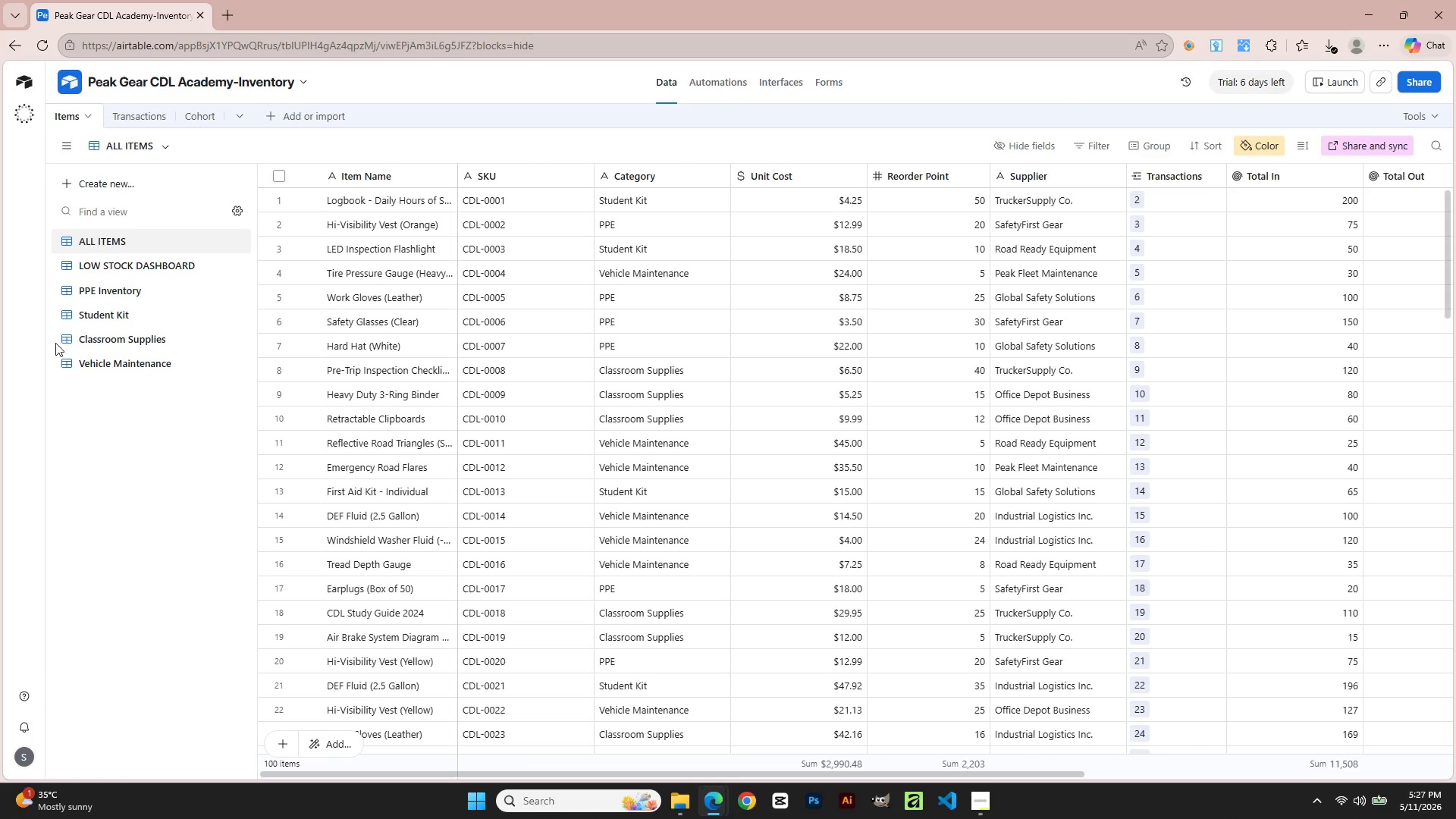 
scroll: coordinate [1135, 256], scroll_direction: down, amount: 3.0
 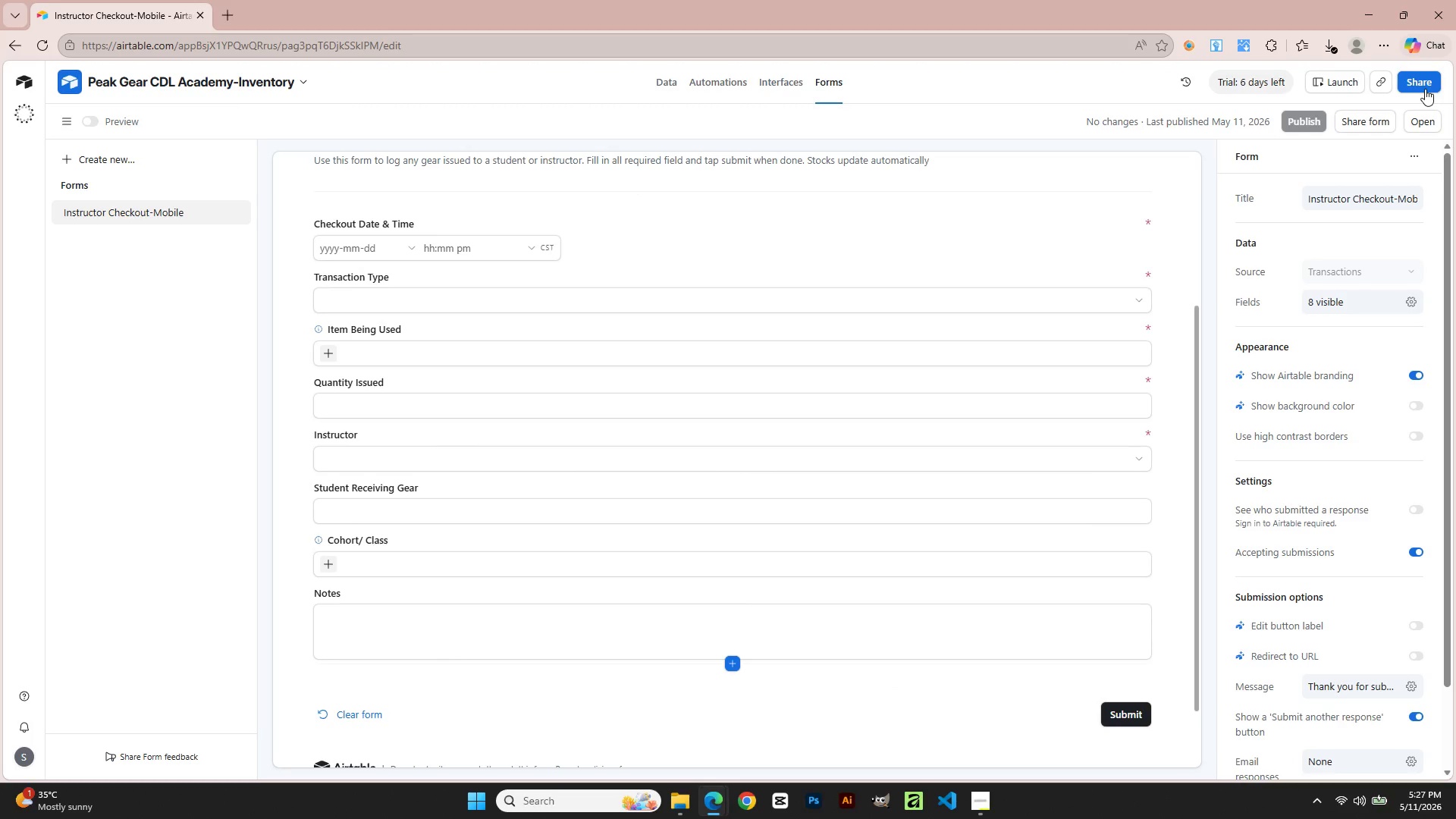 
left_click([1421, 86])
 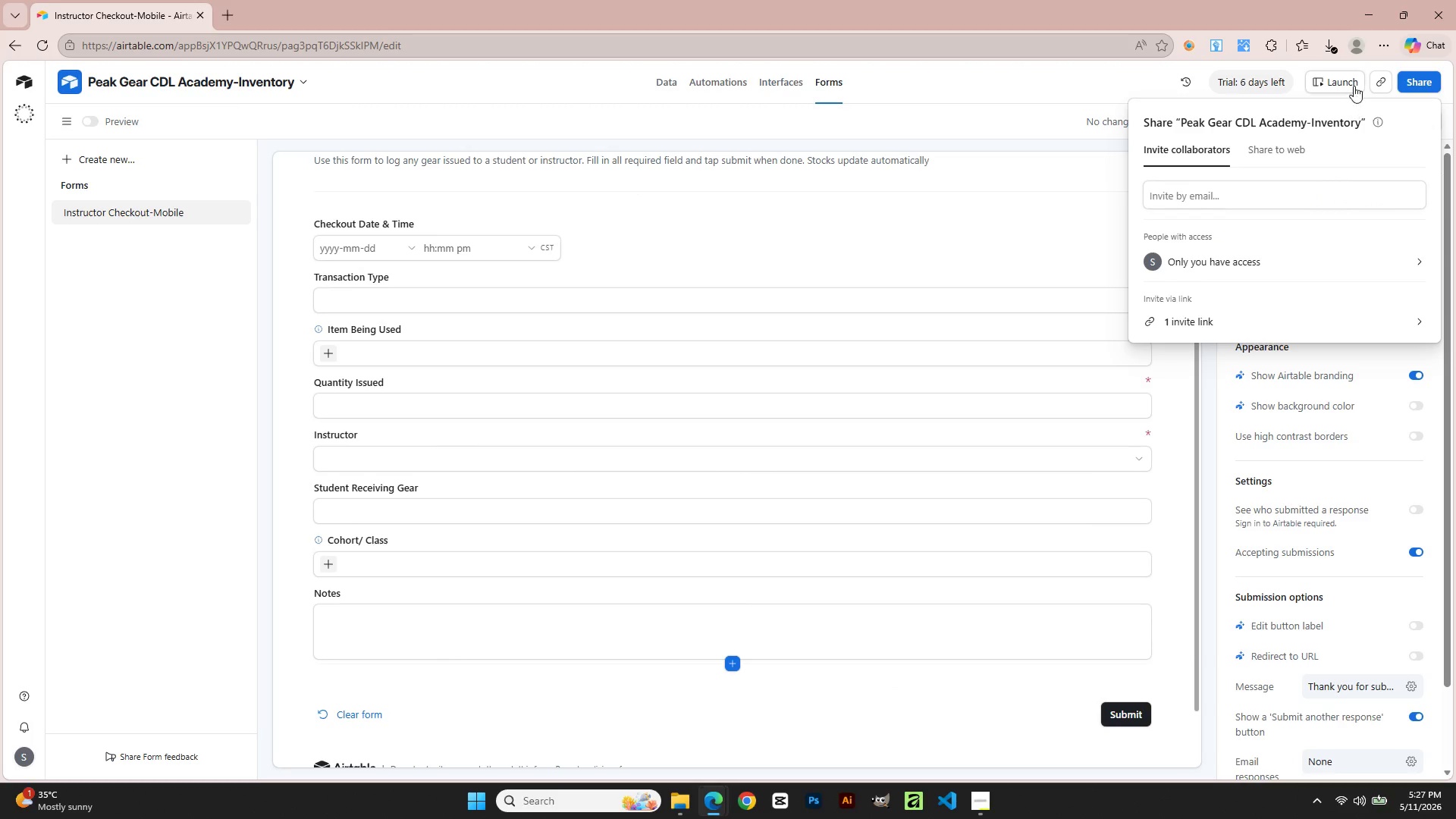 
left_click([1376, 83])
 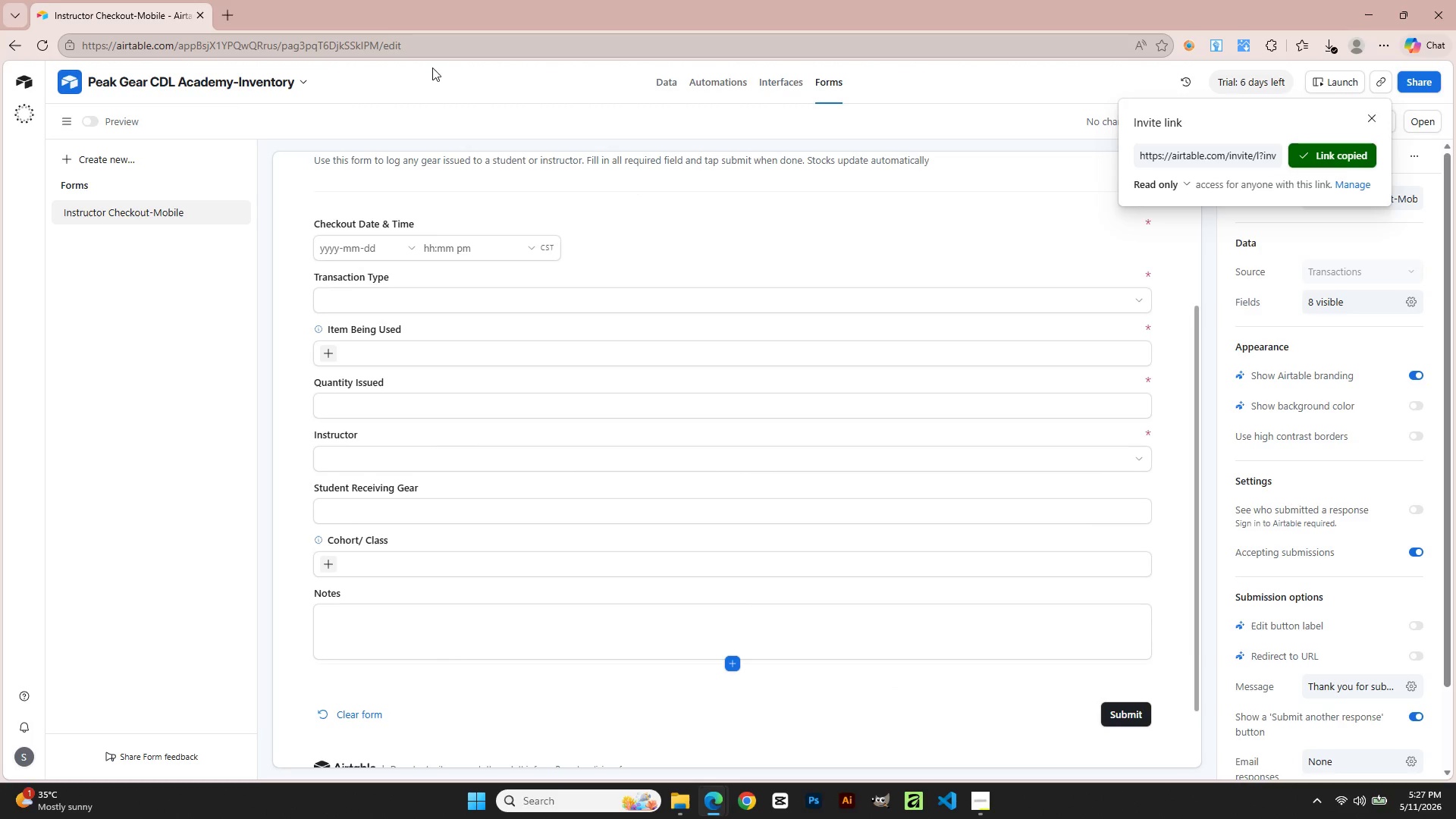 
left_click([229, 18])
 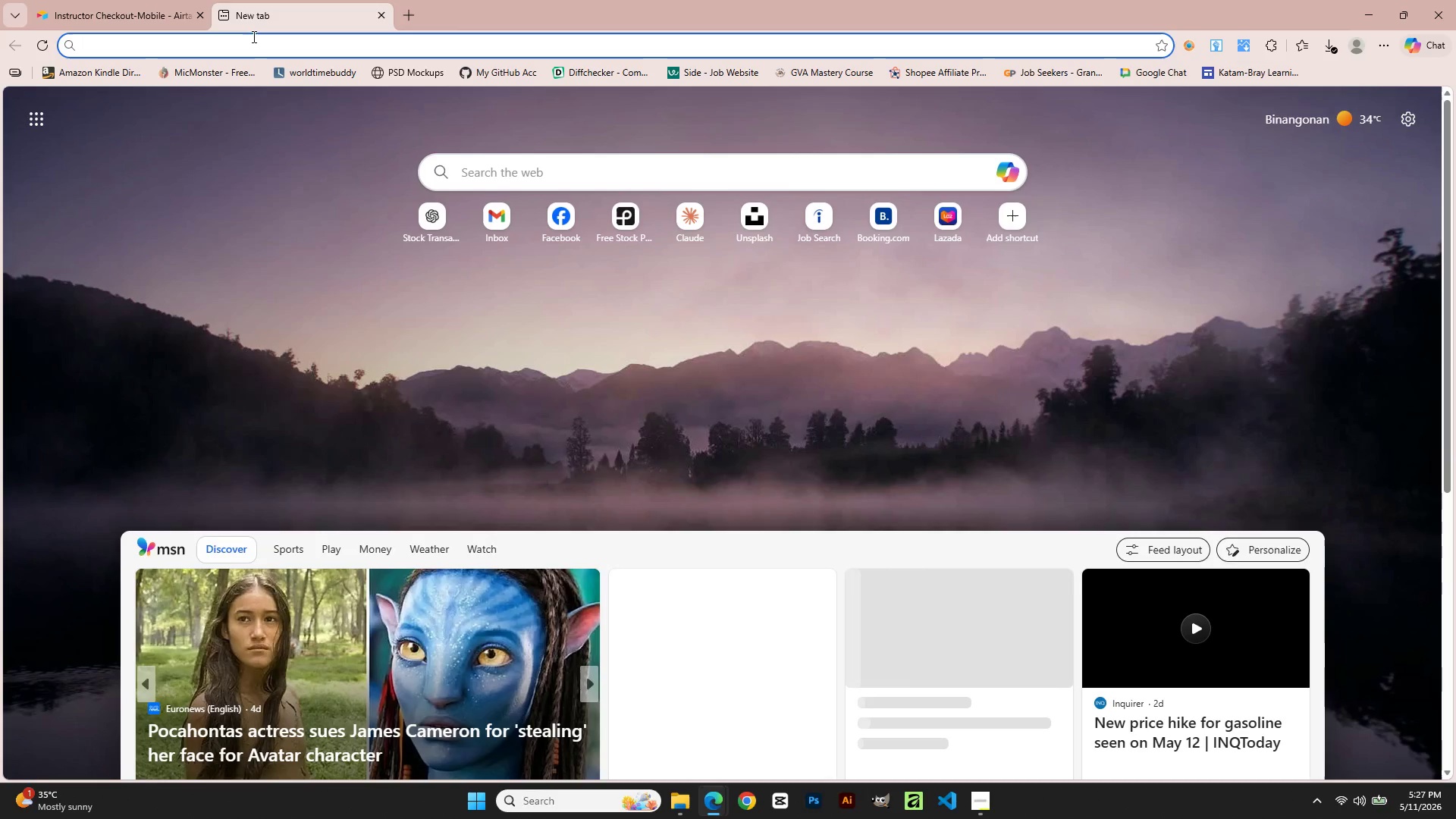 
key(Control+V)
 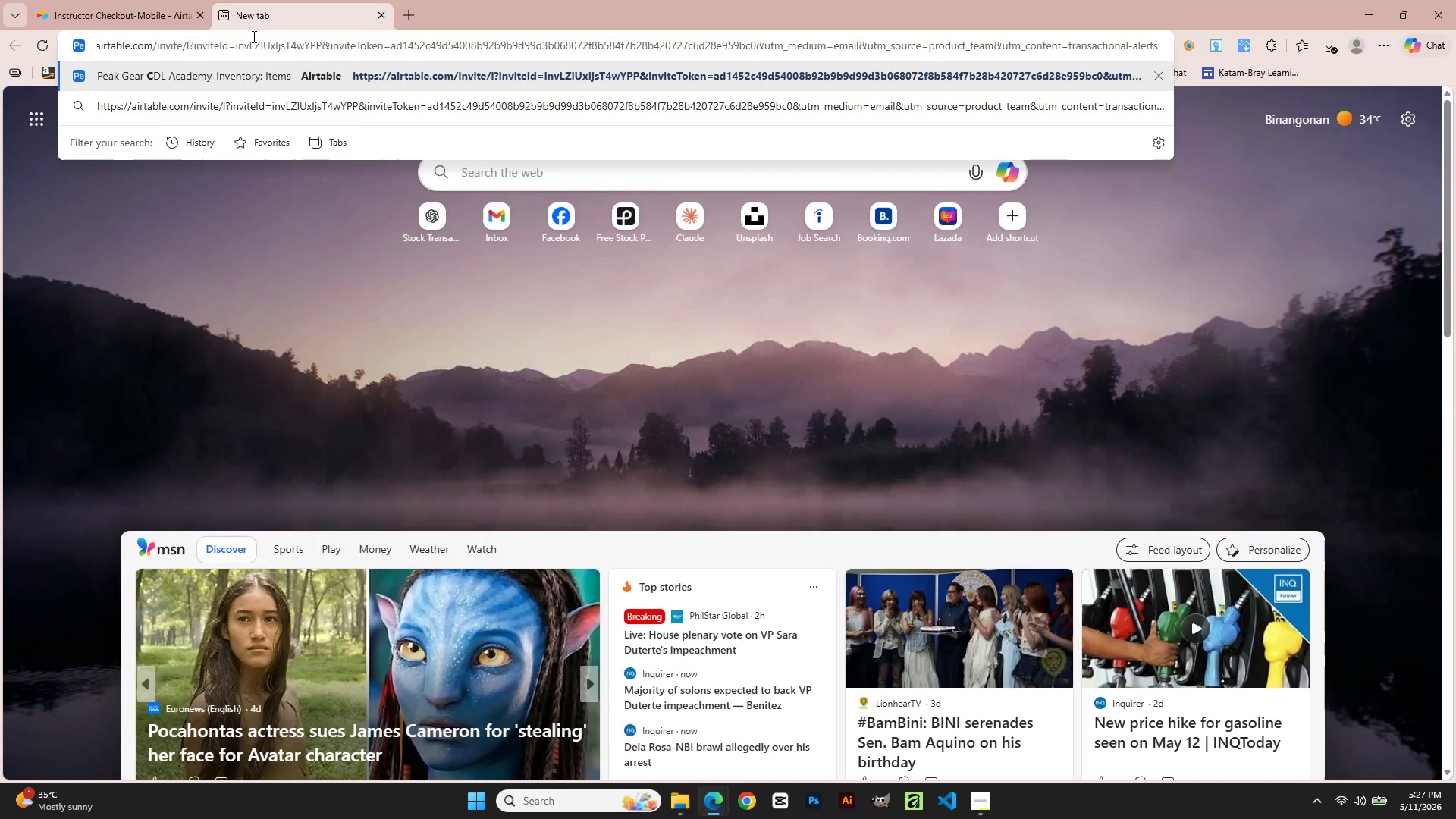 
key(NumpadEnter)
 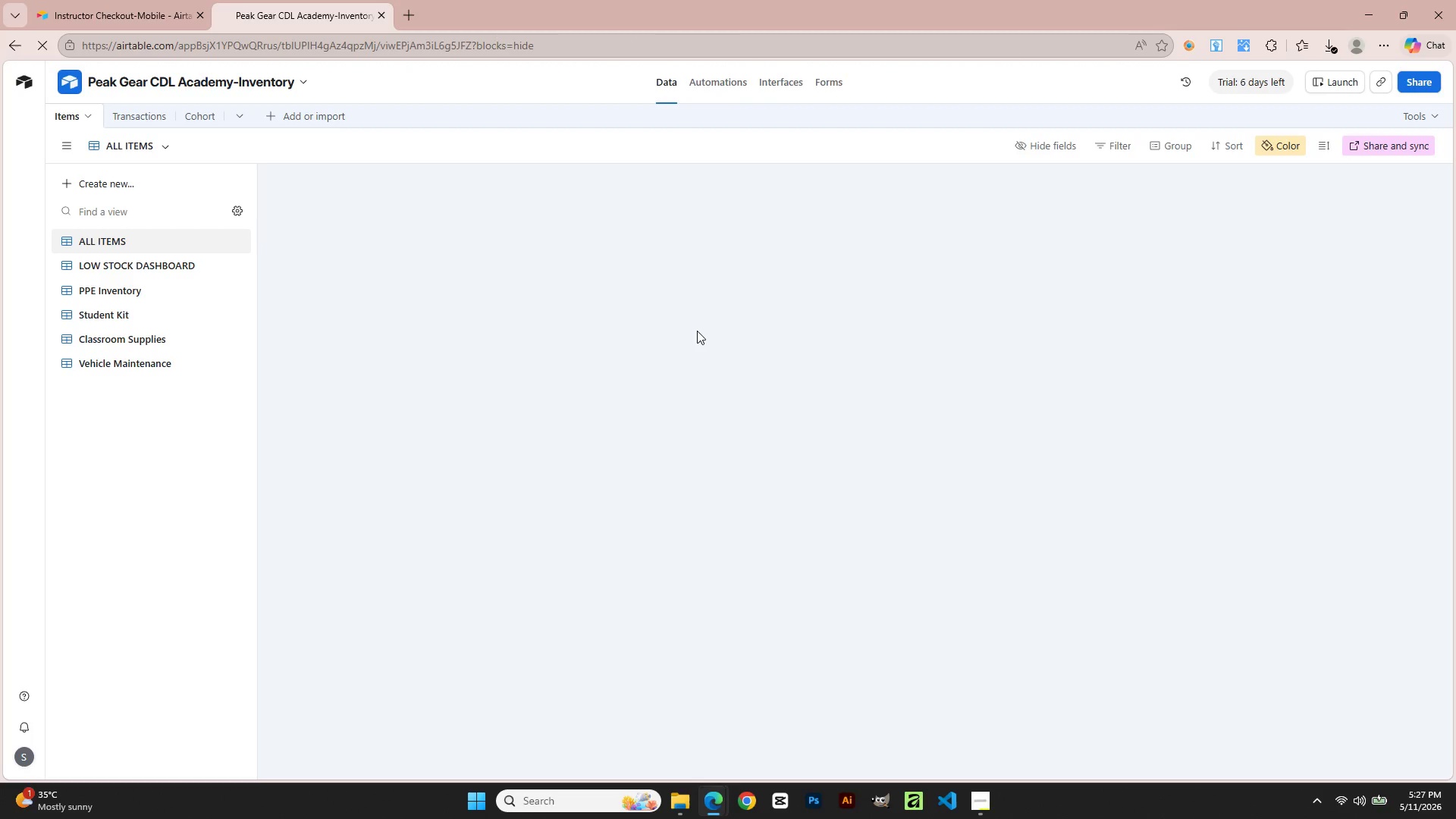 
wait(7.91)
 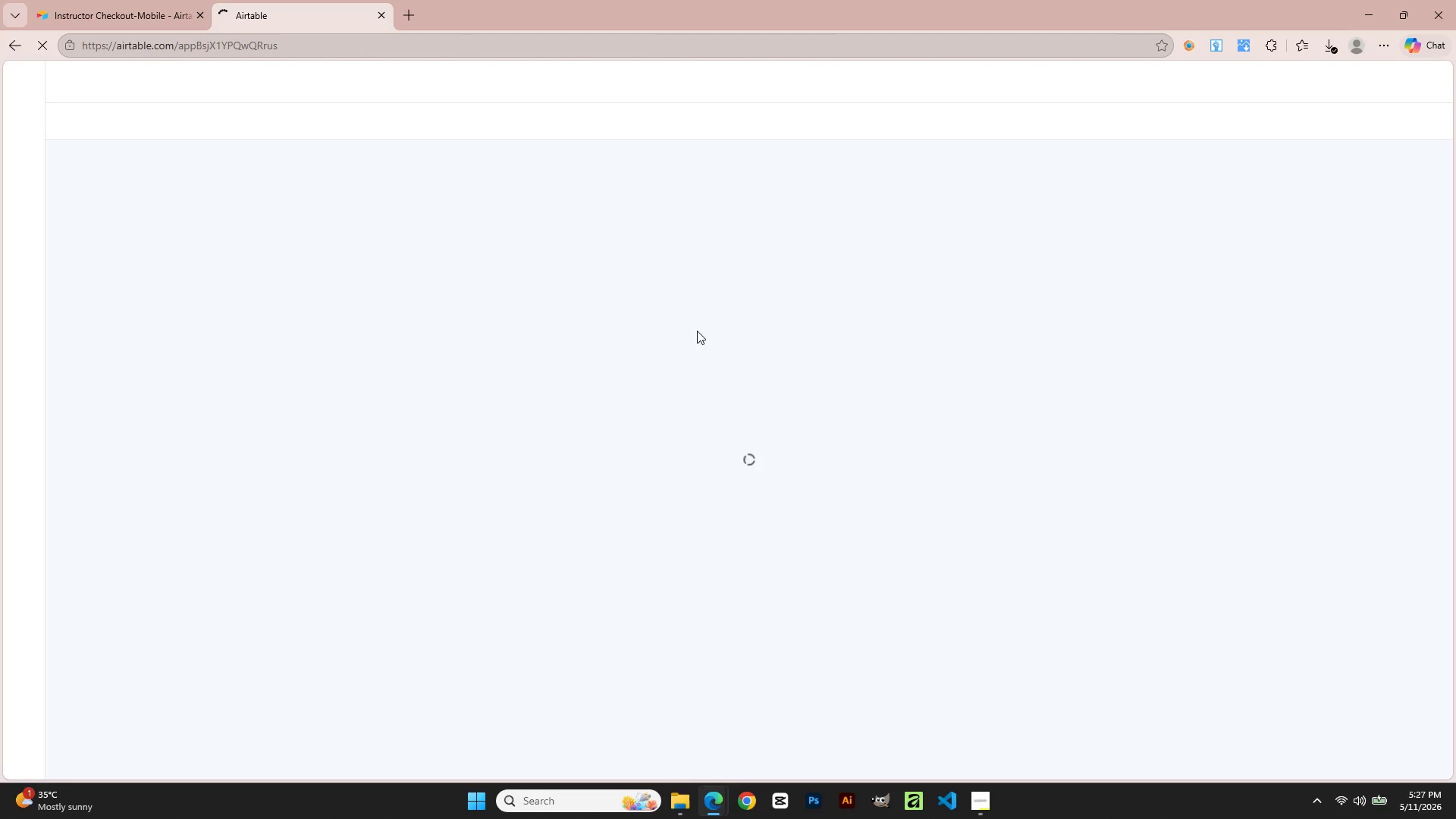 
left_click([825, 86])
 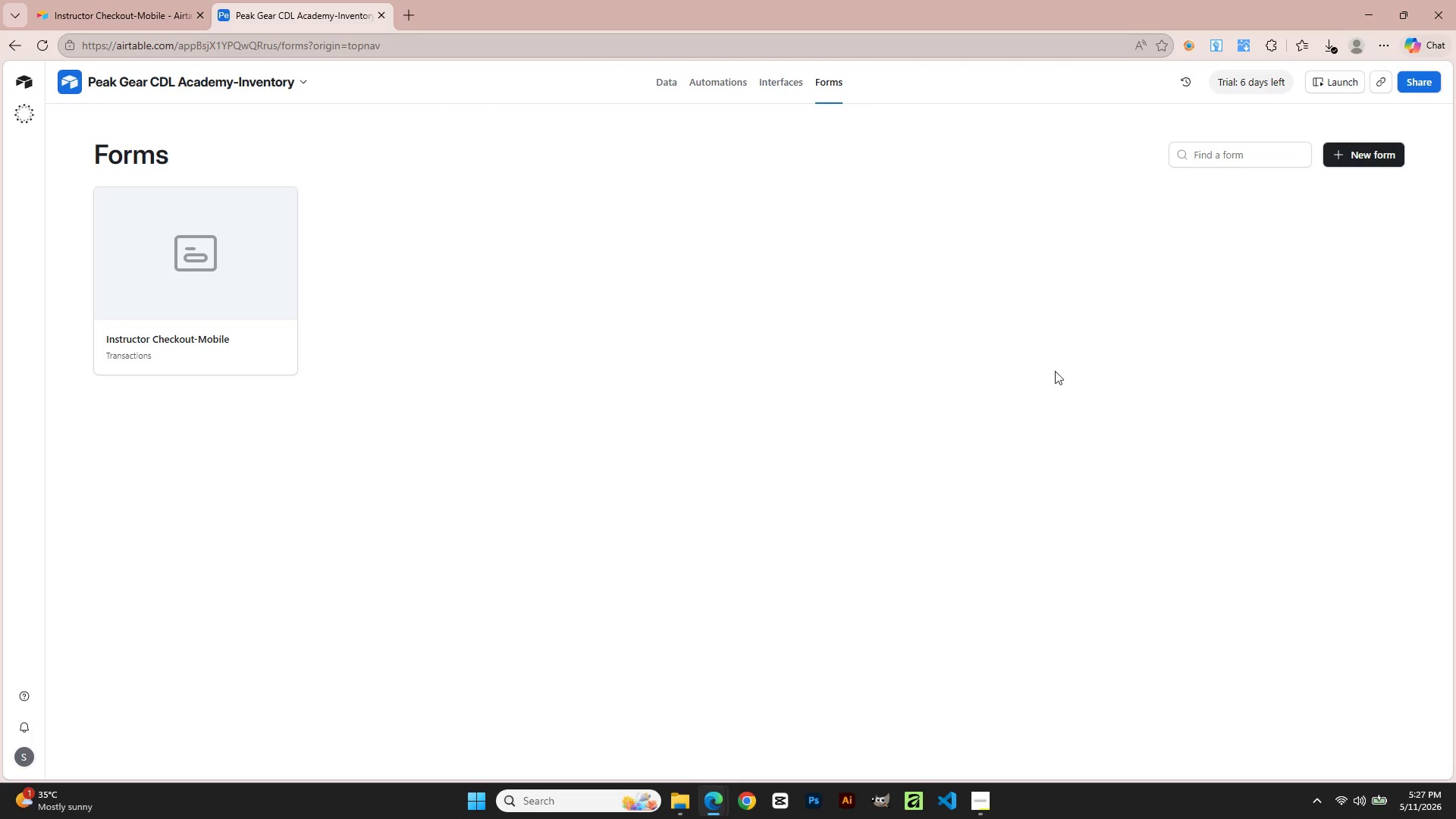 
left_click([165, 275])
 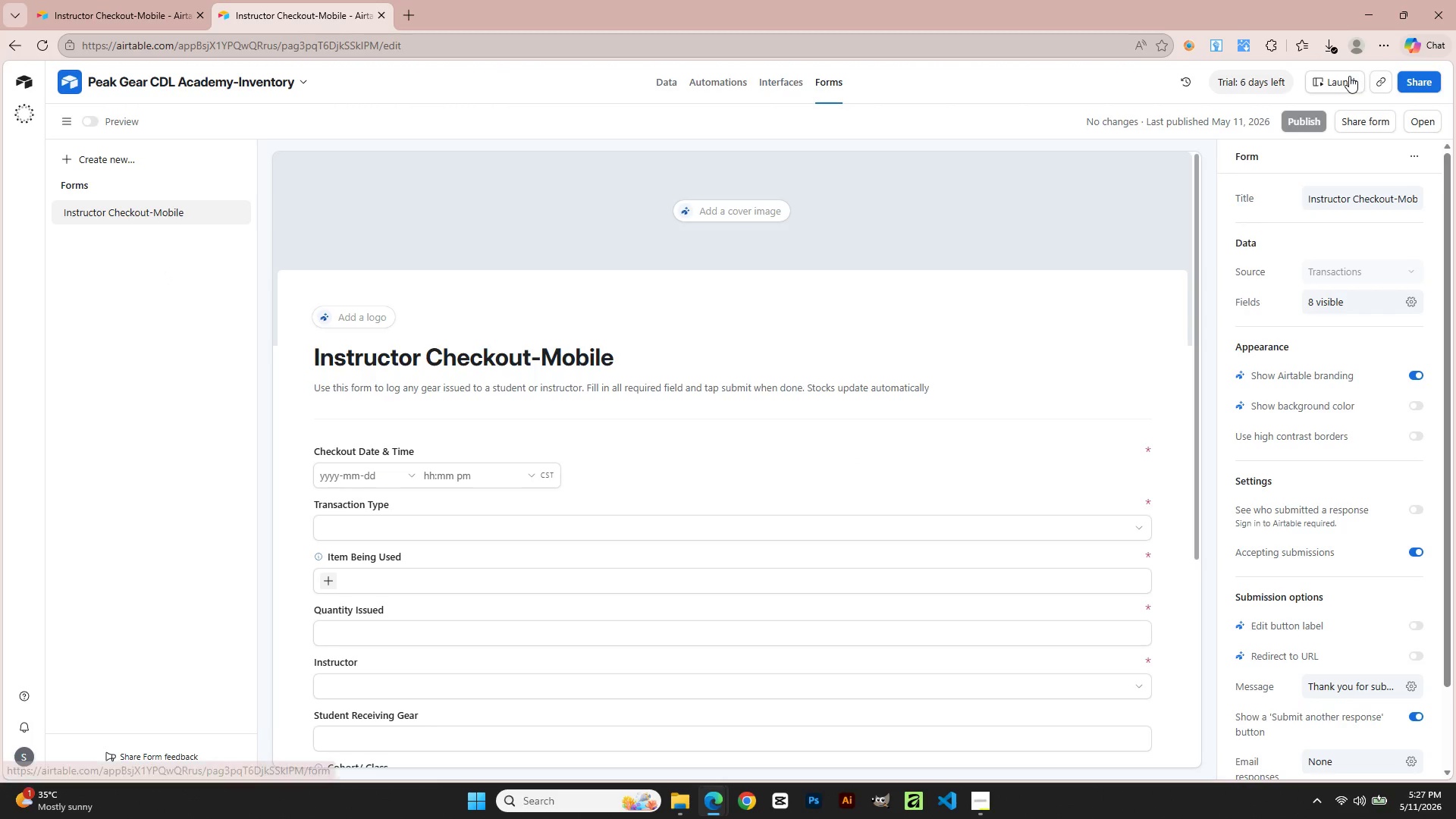 
wait(9.55)
 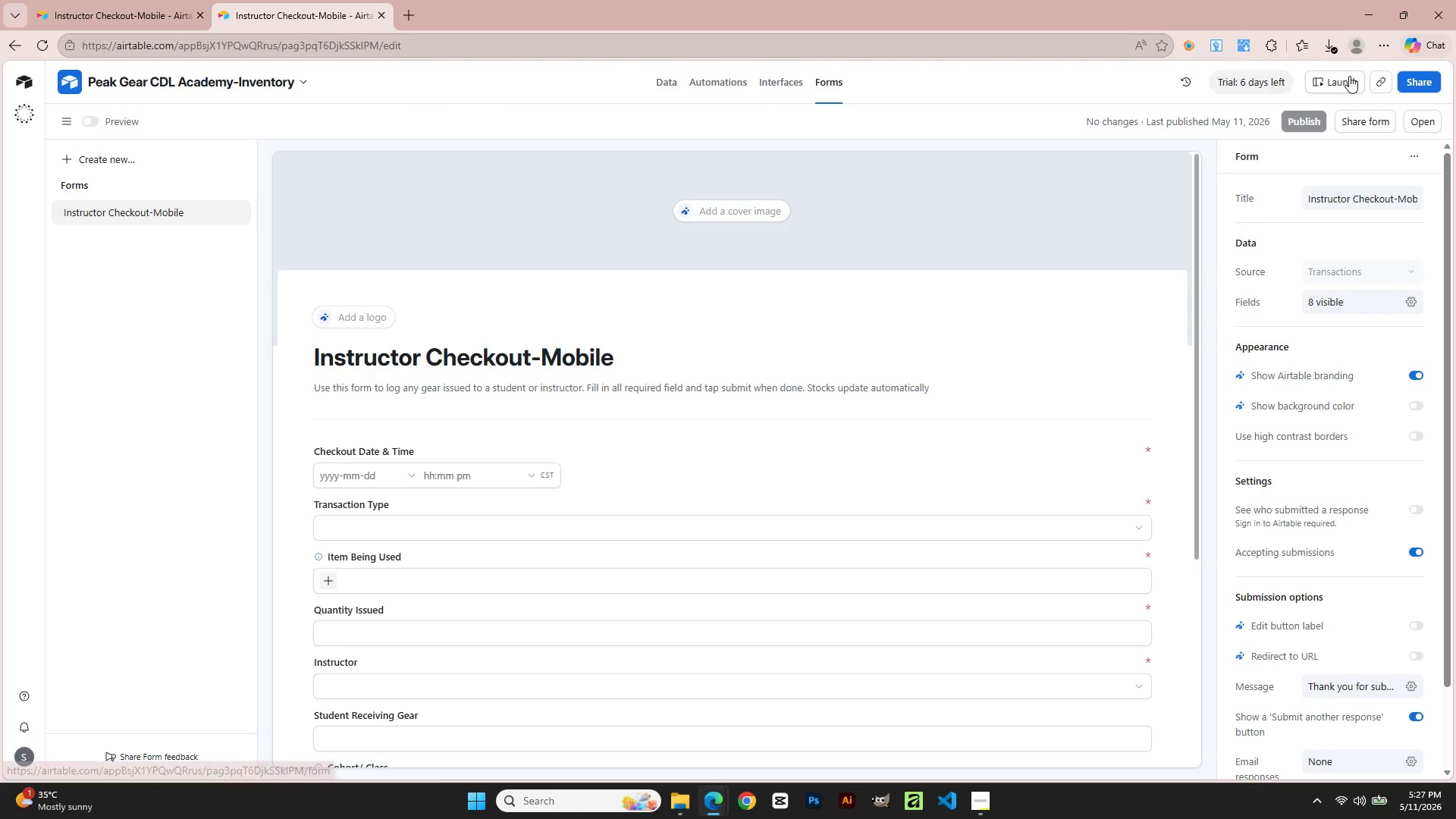 
left_click([1376, 120])
 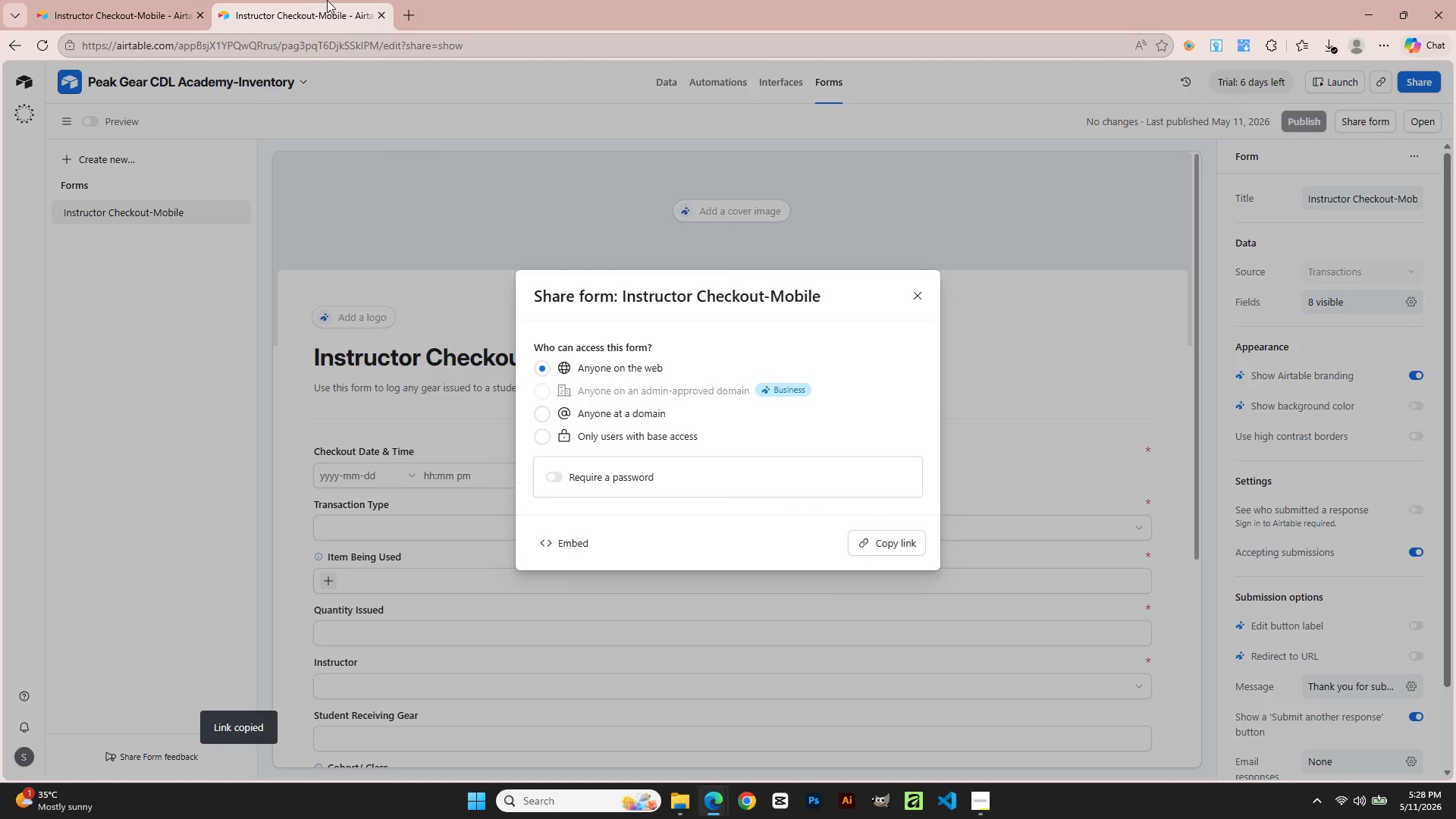 
left_click([413, 13])
 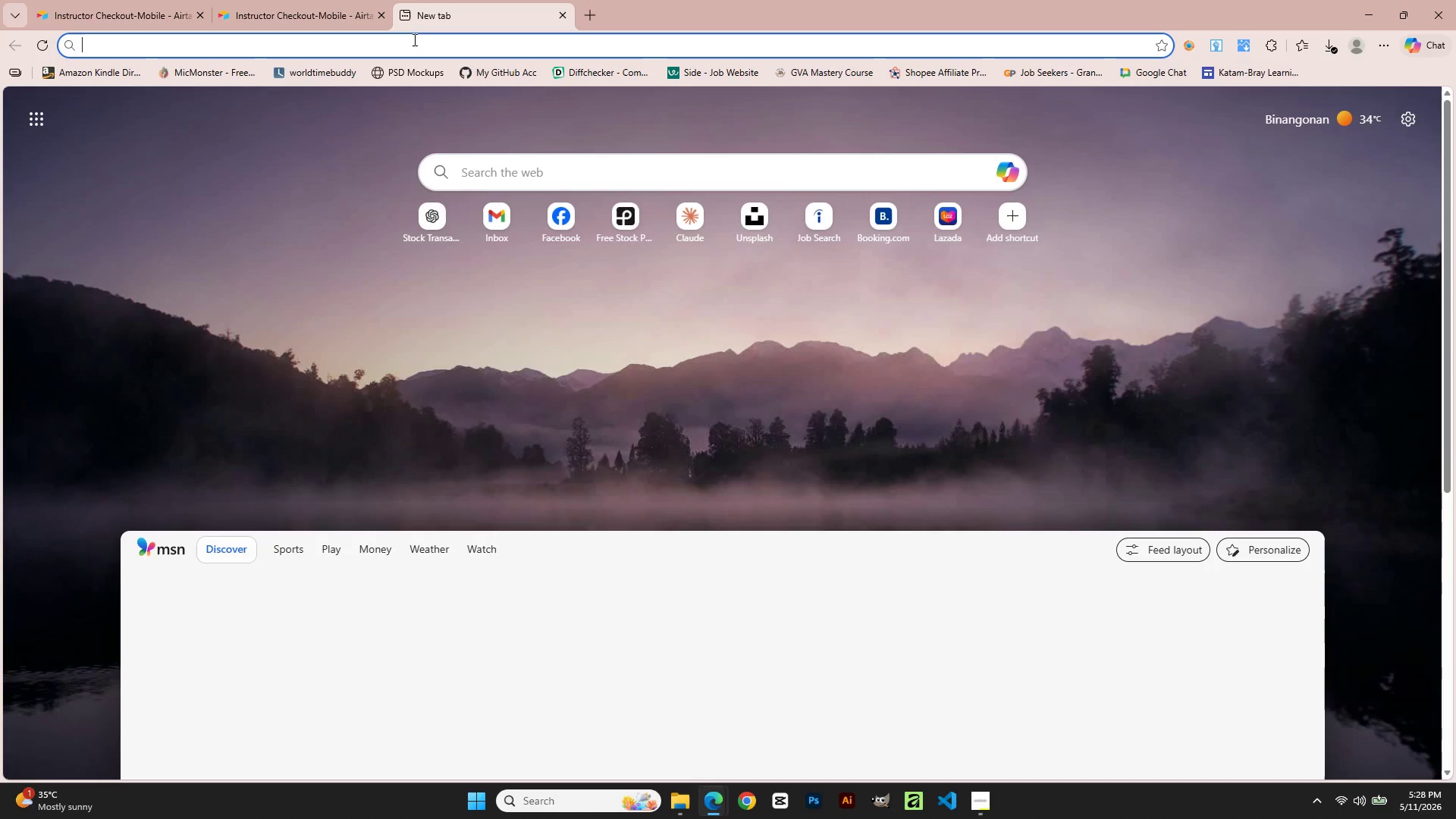 
left_click([413, 40])
 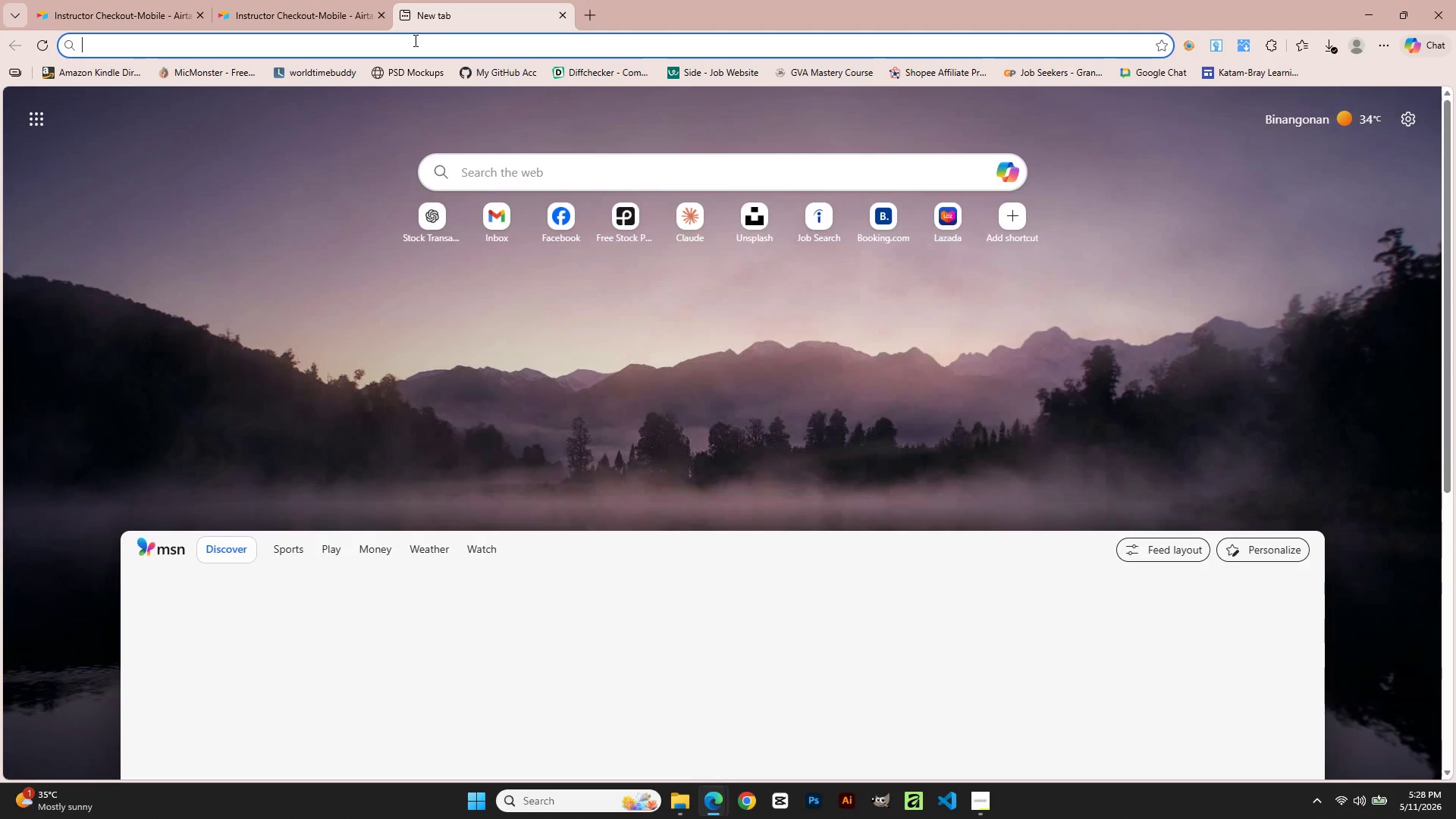 
key(Control+V)
 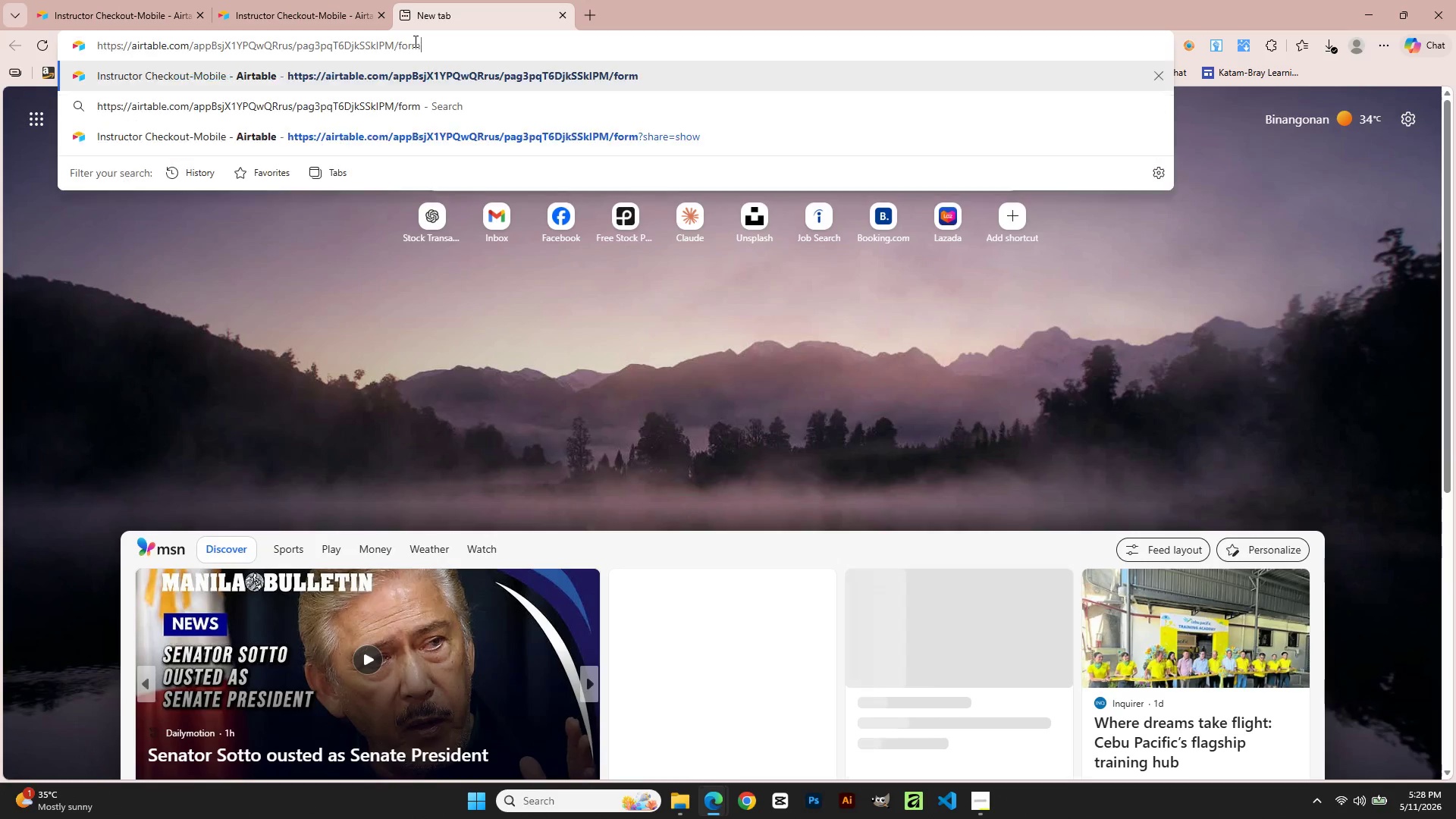 
key(NumpadEnter)
 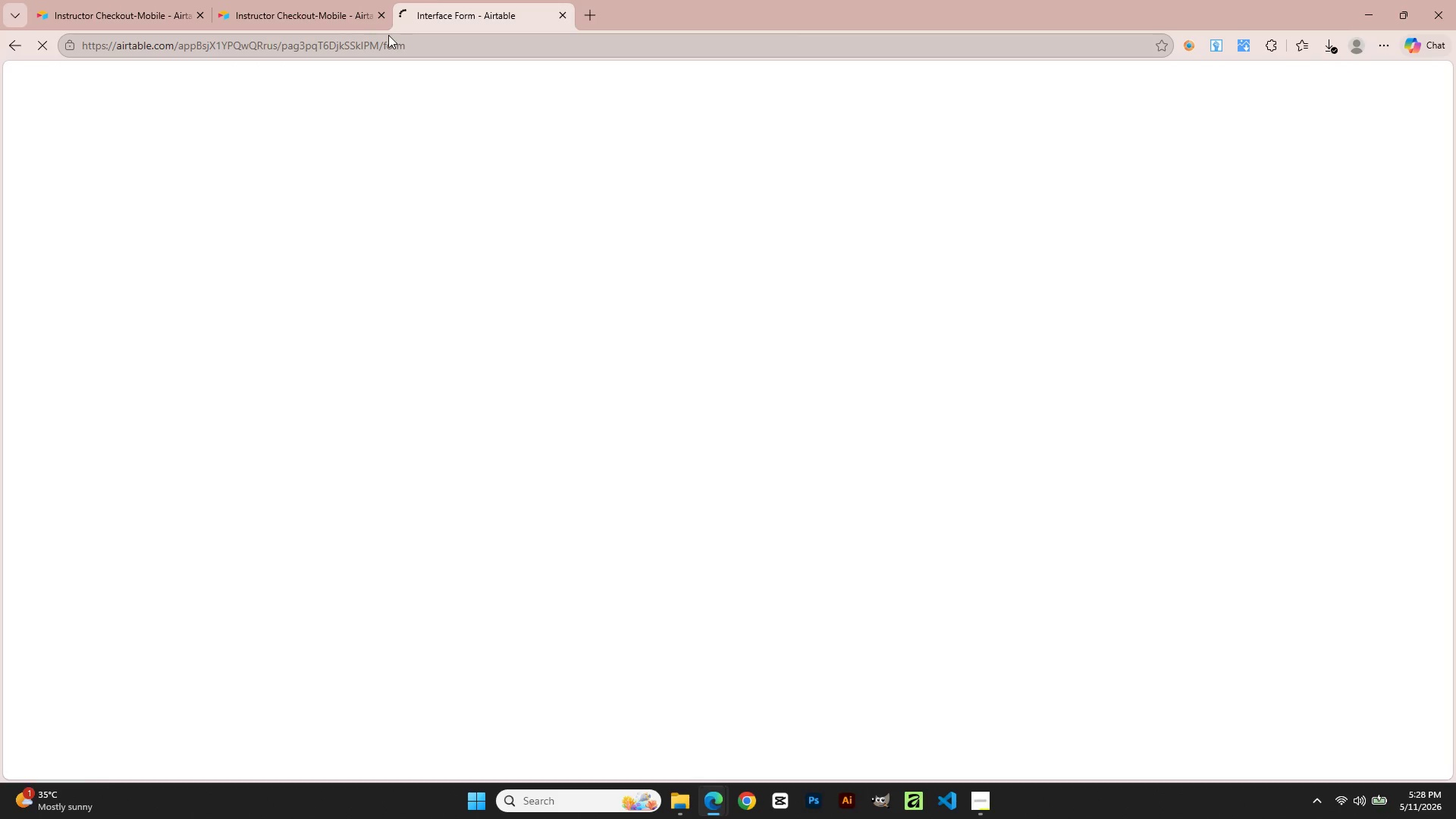 
left_click([378, 8])
 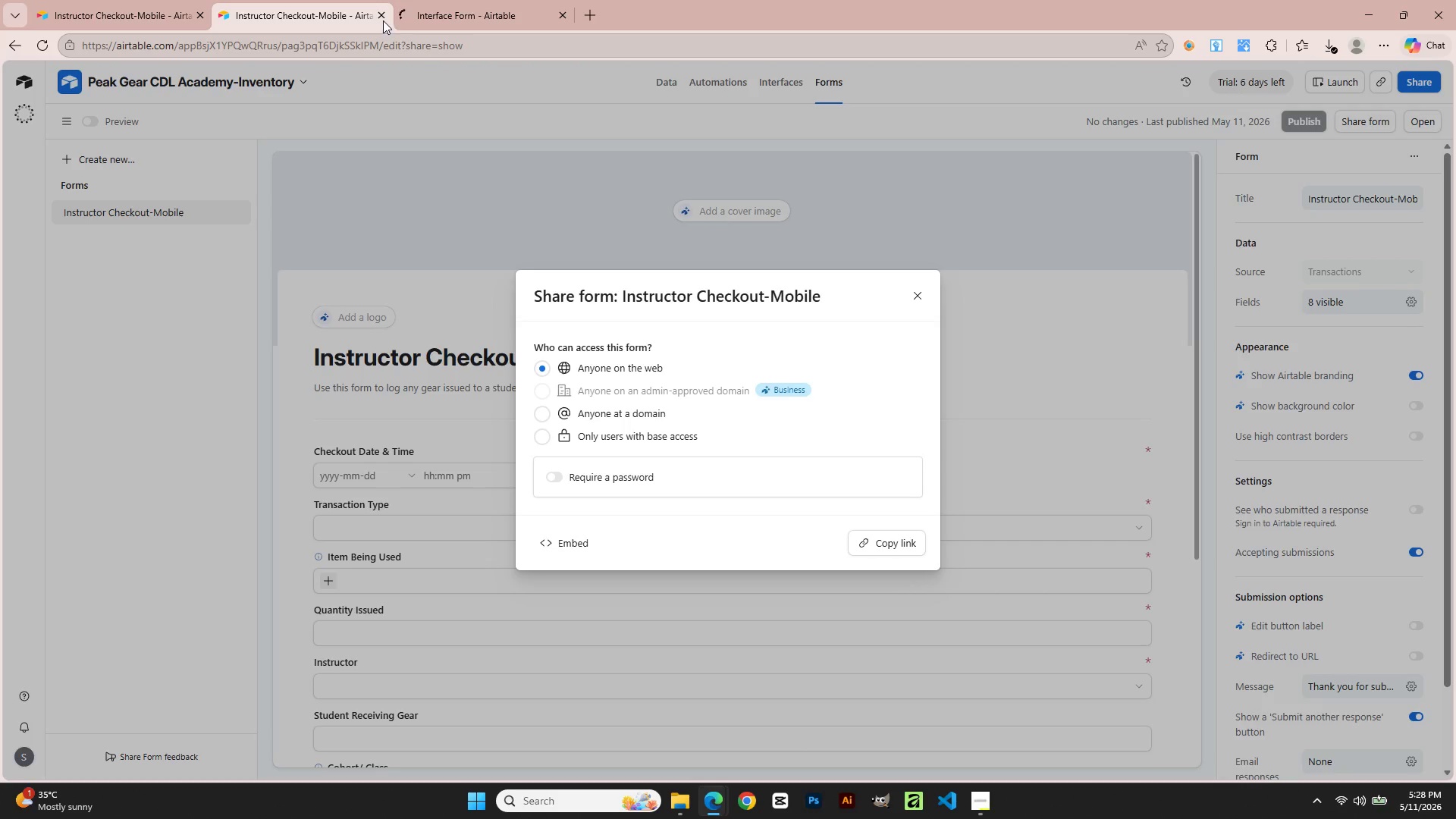 
left_click([381, 15])
 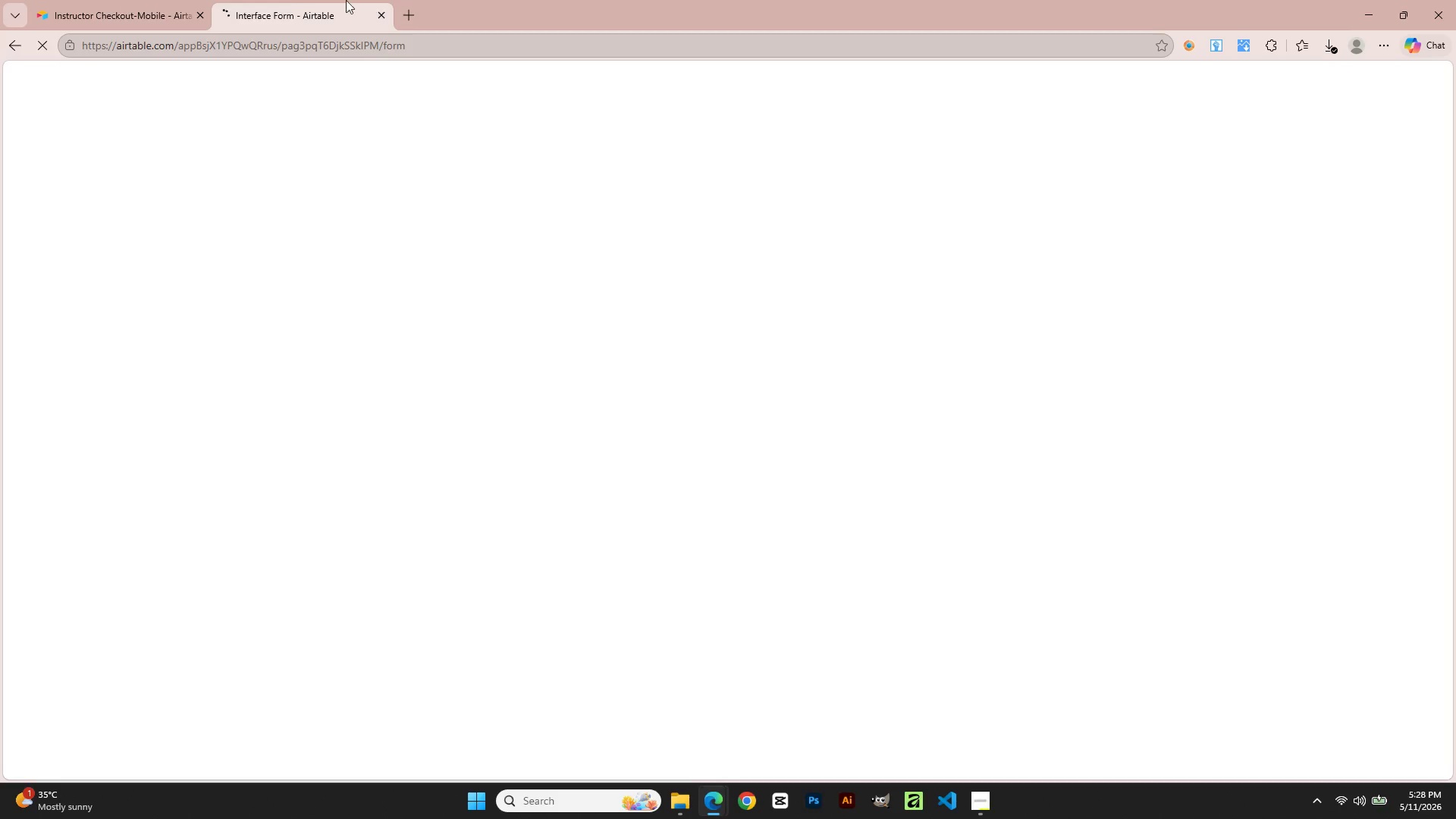 
left_click([296, 0])
 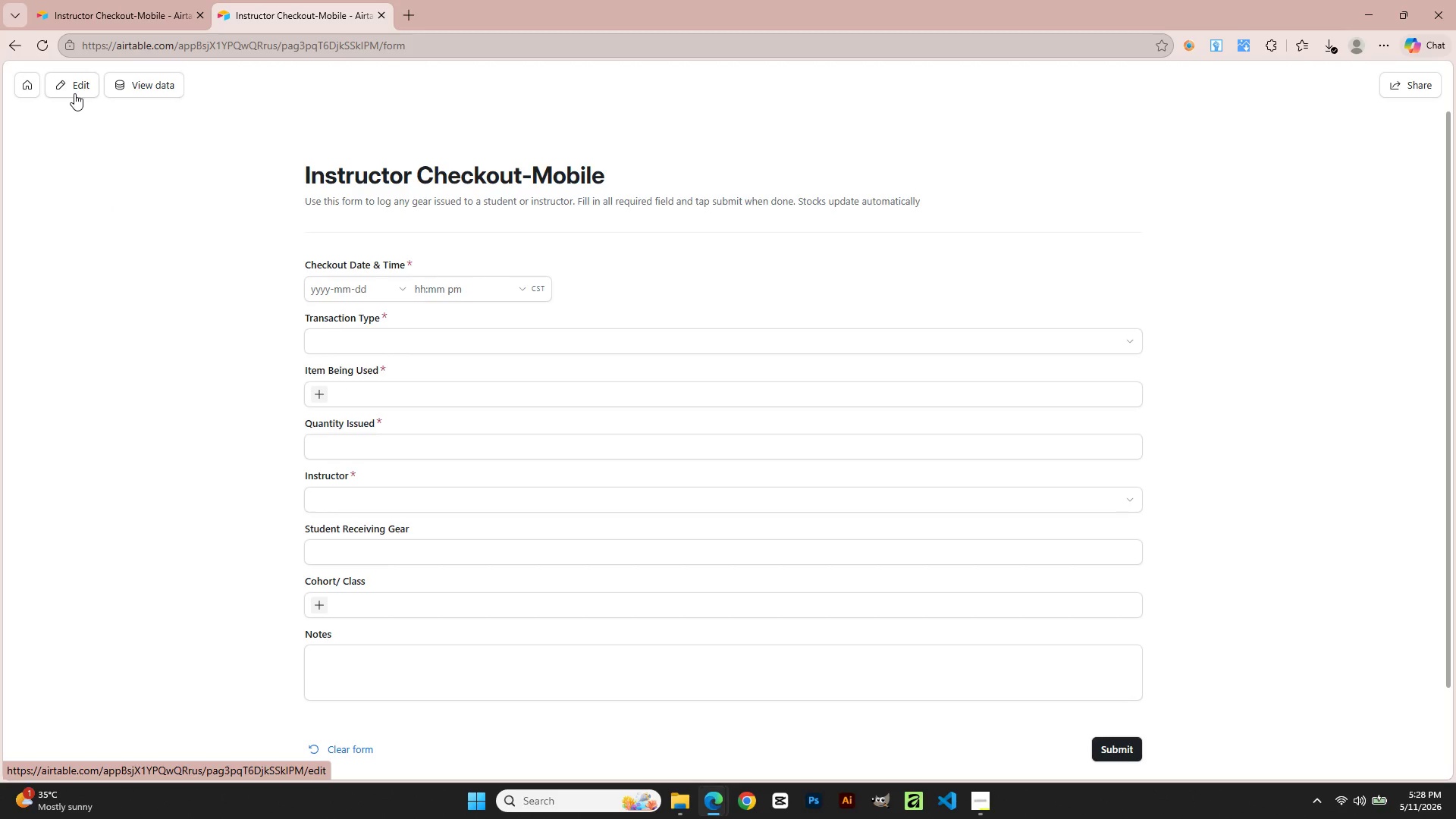 
scroll: coordinate [324, 431], scroll_direction: none, amount: 0.0
 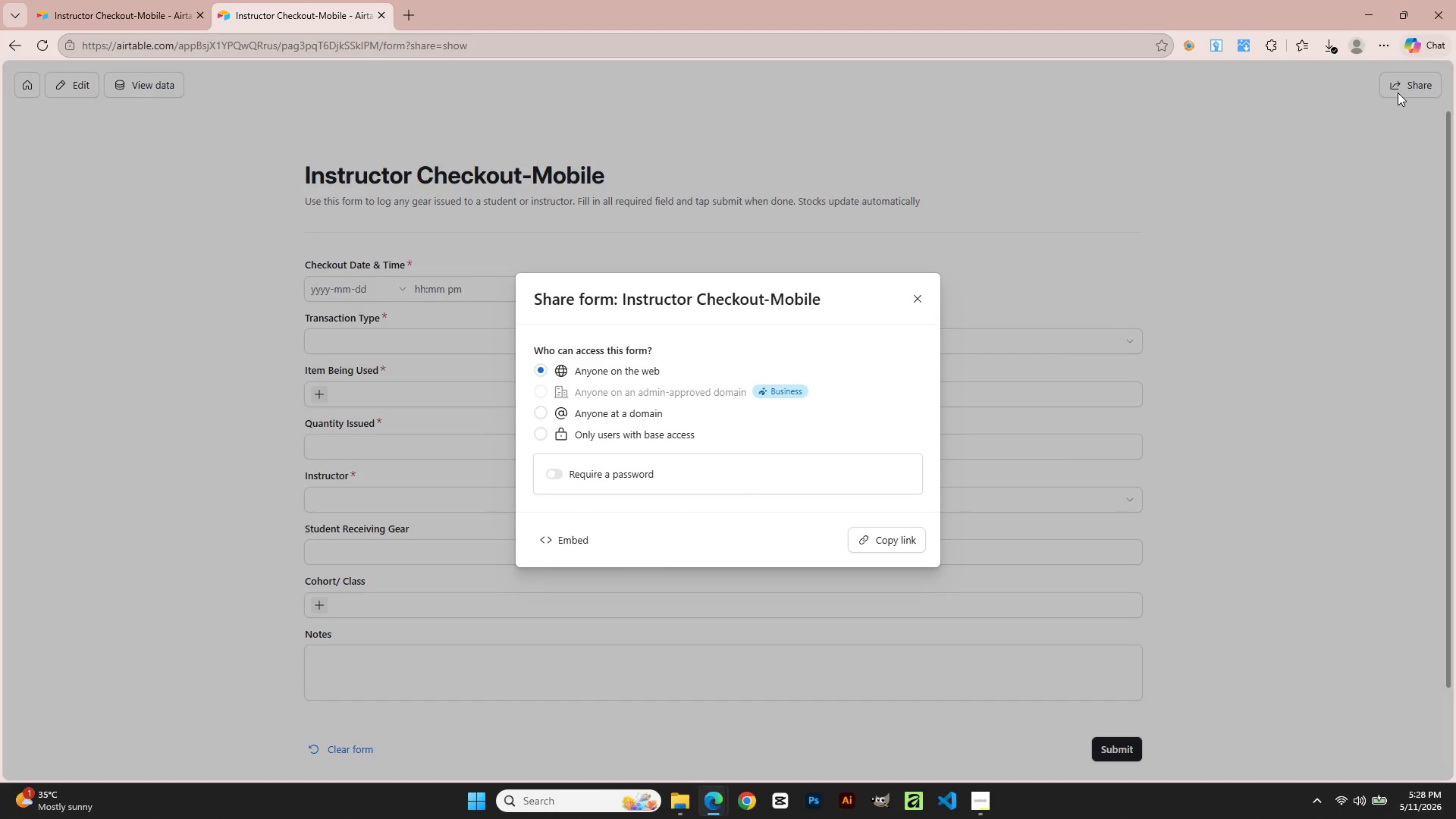 
left_click([1398, 93])
 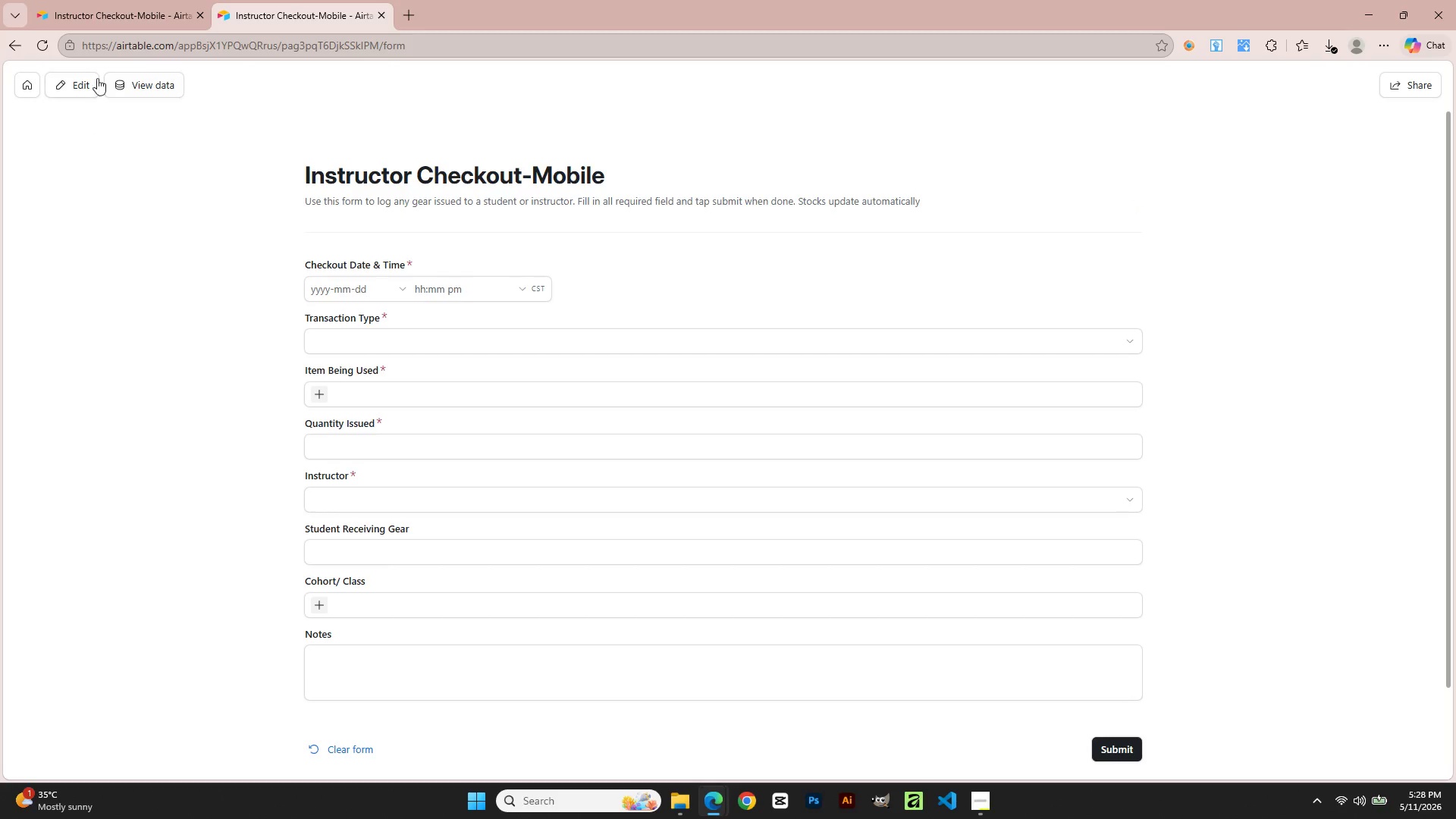 
left_click([126, 87])
 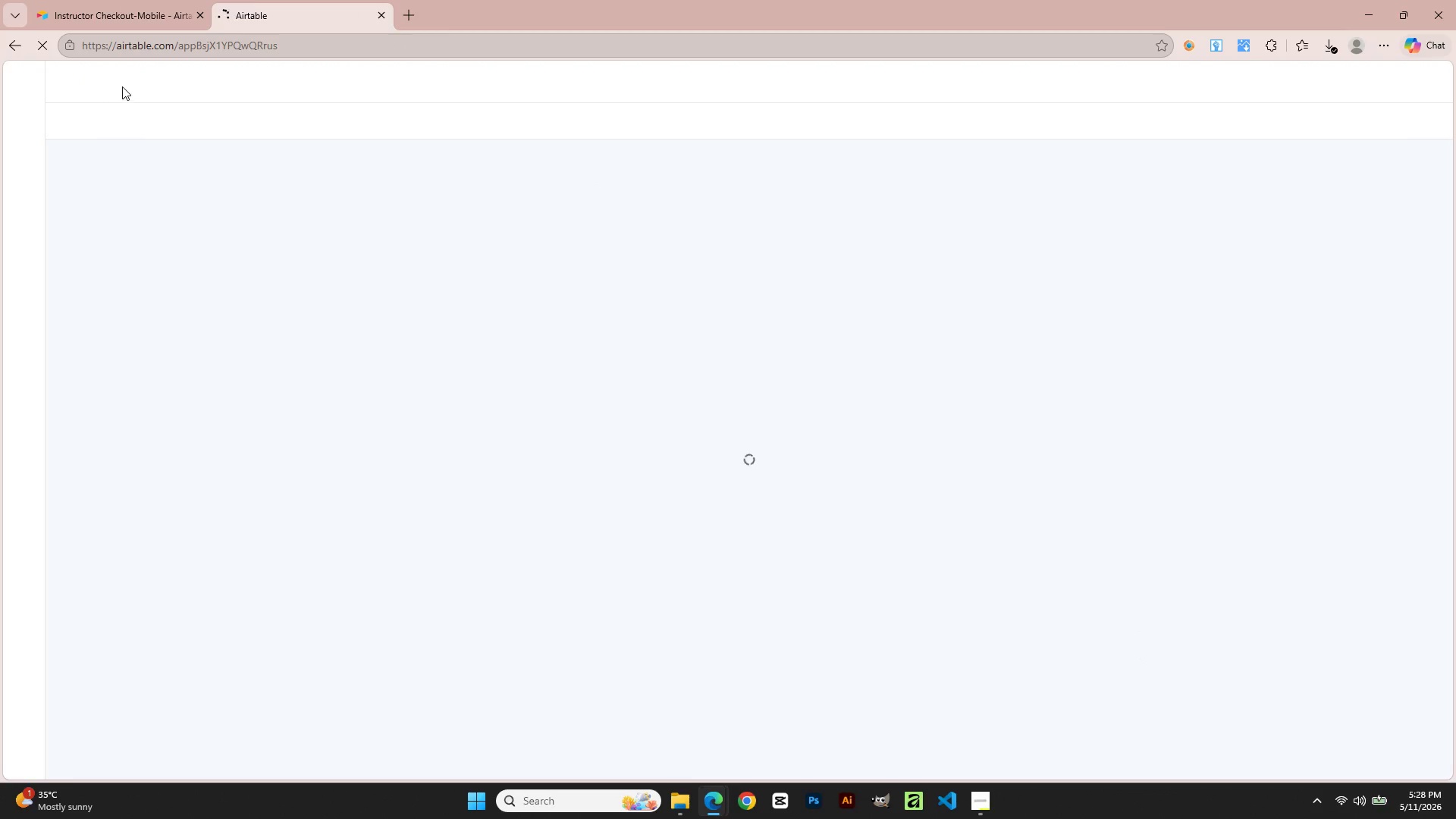 
mouse_move([34, 71])
 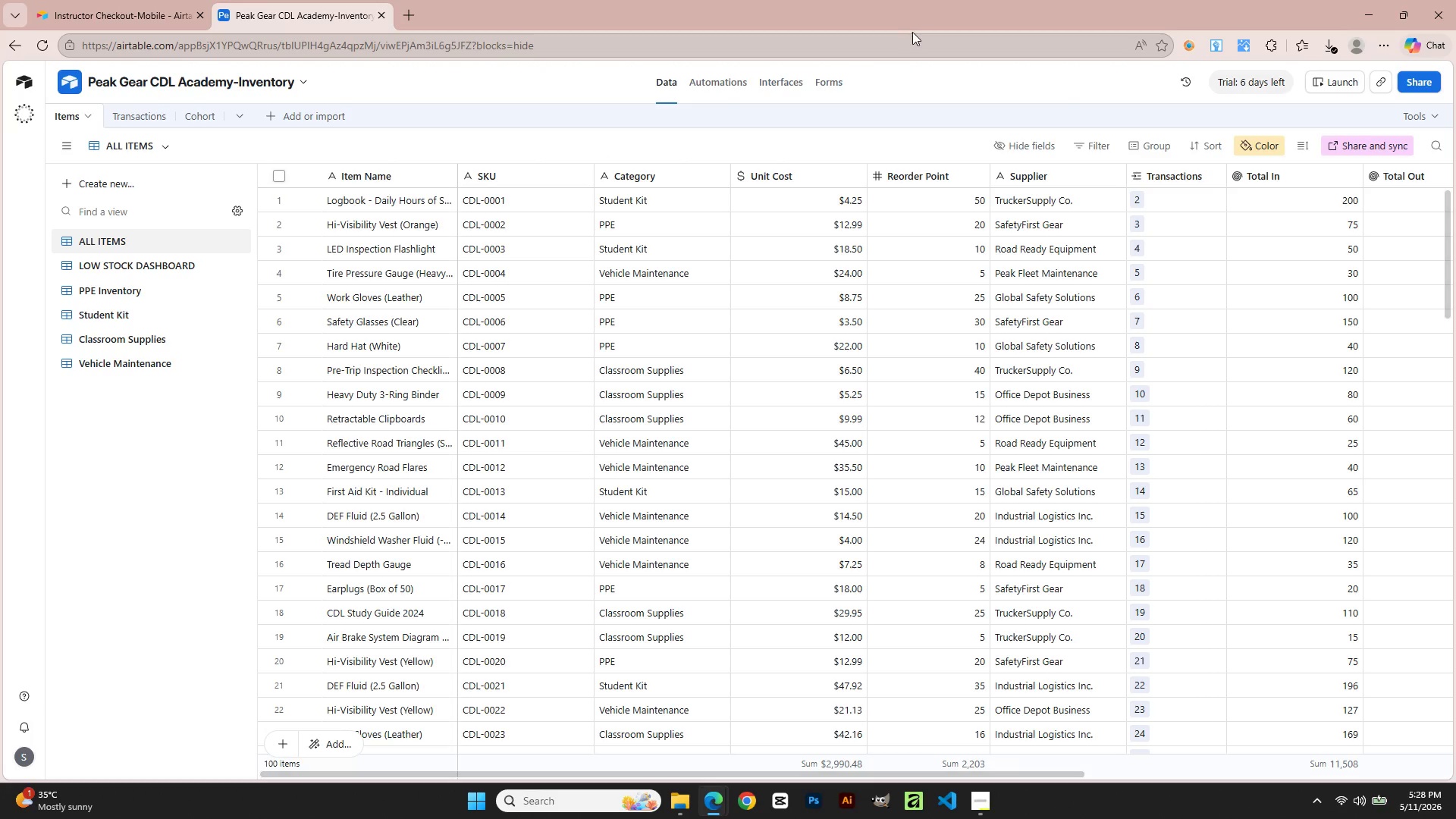 
left_click([827, 79])
 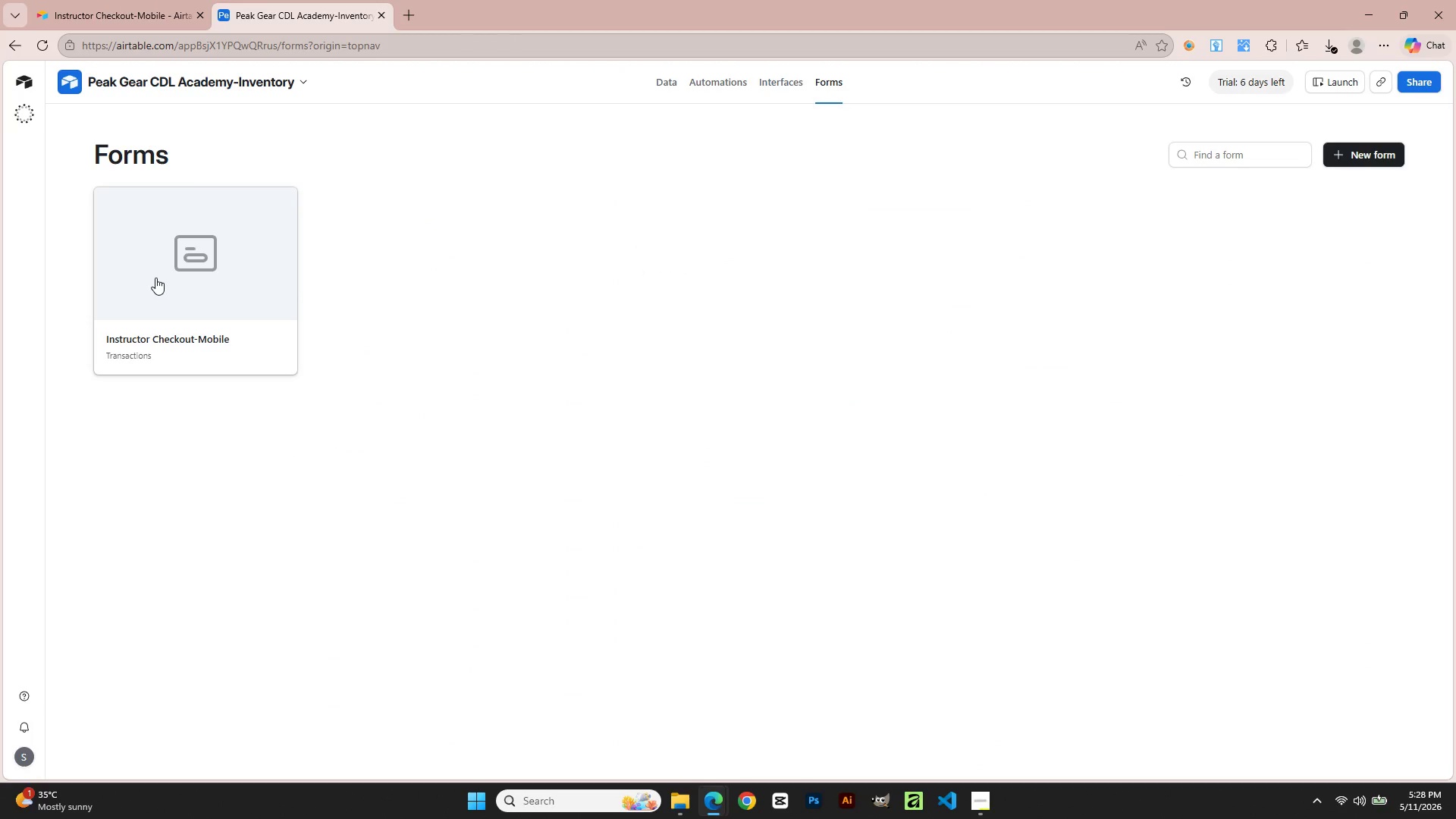 
left_click([155, 278])
 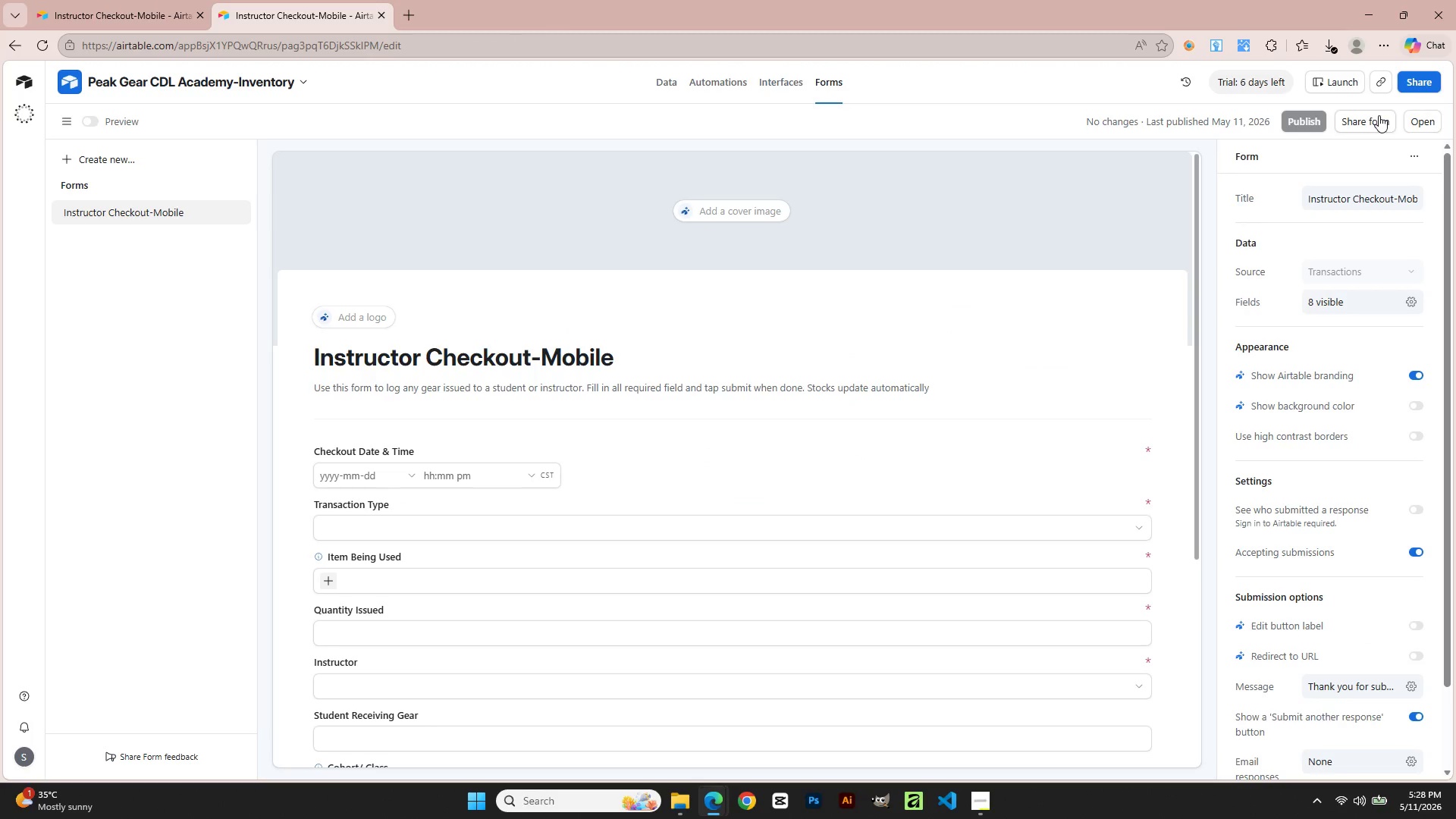 
double_click([1406, 155])
 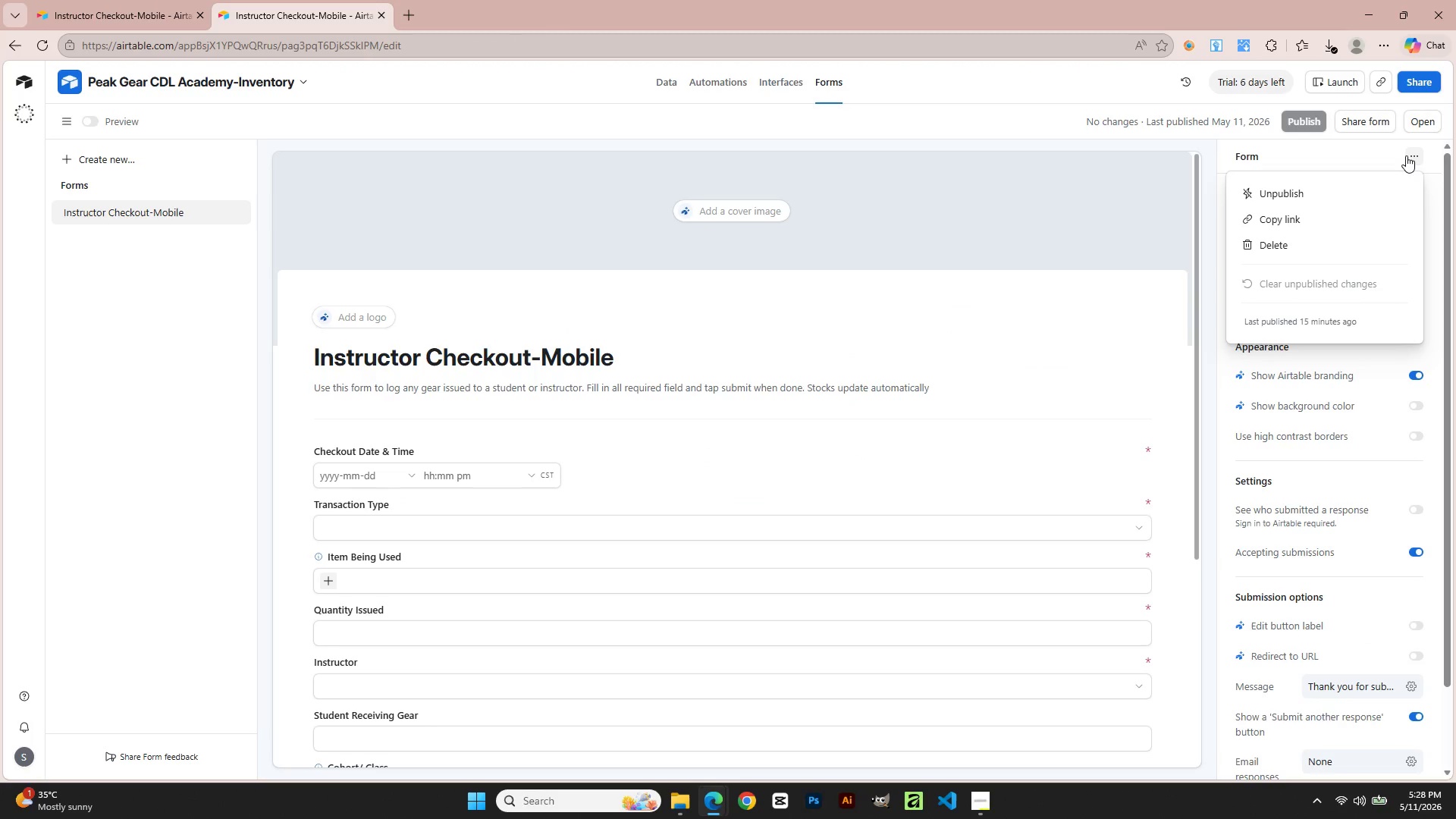 
left_click([1406, 155])
 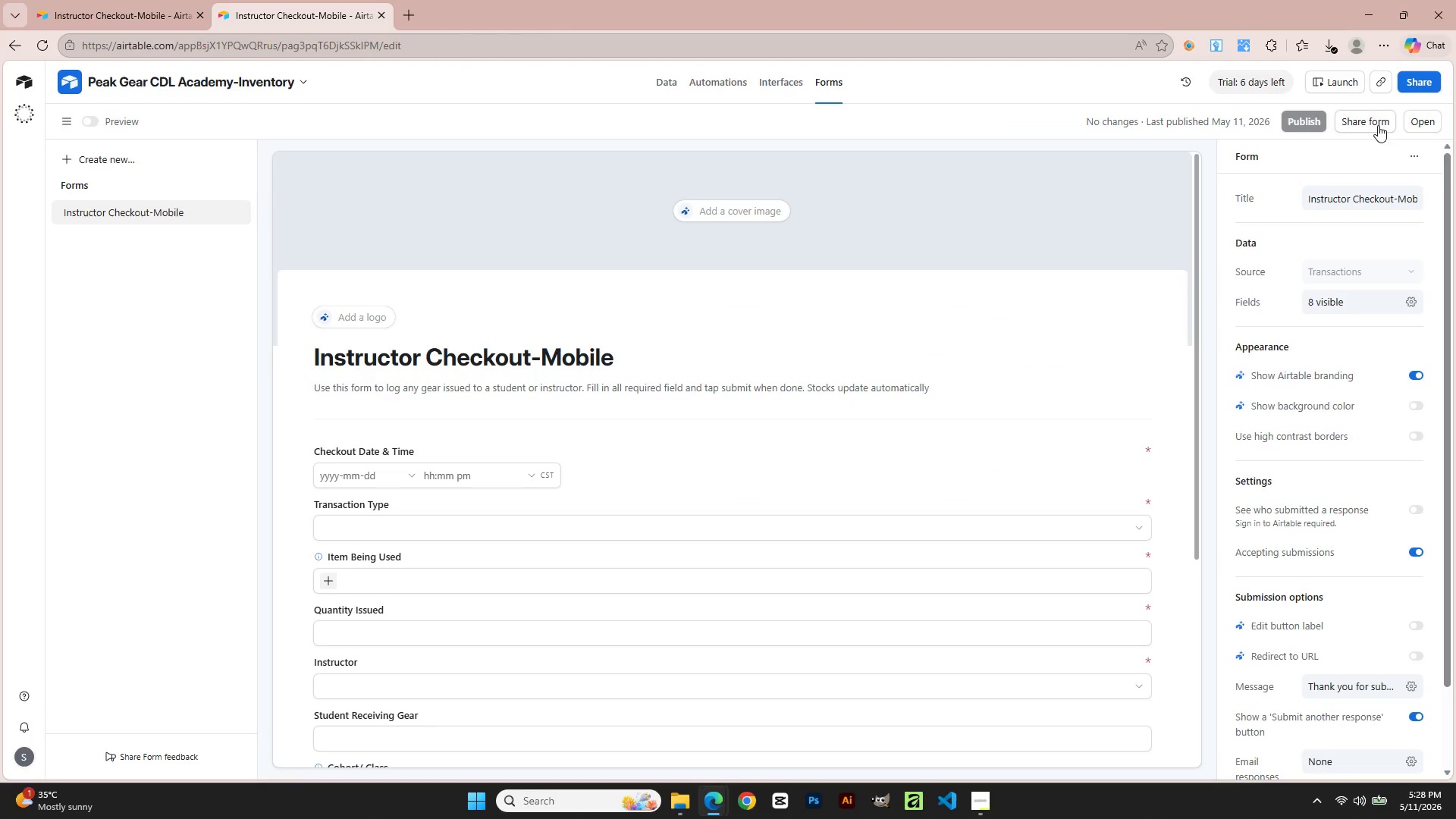 
double_click([1376, 124])
 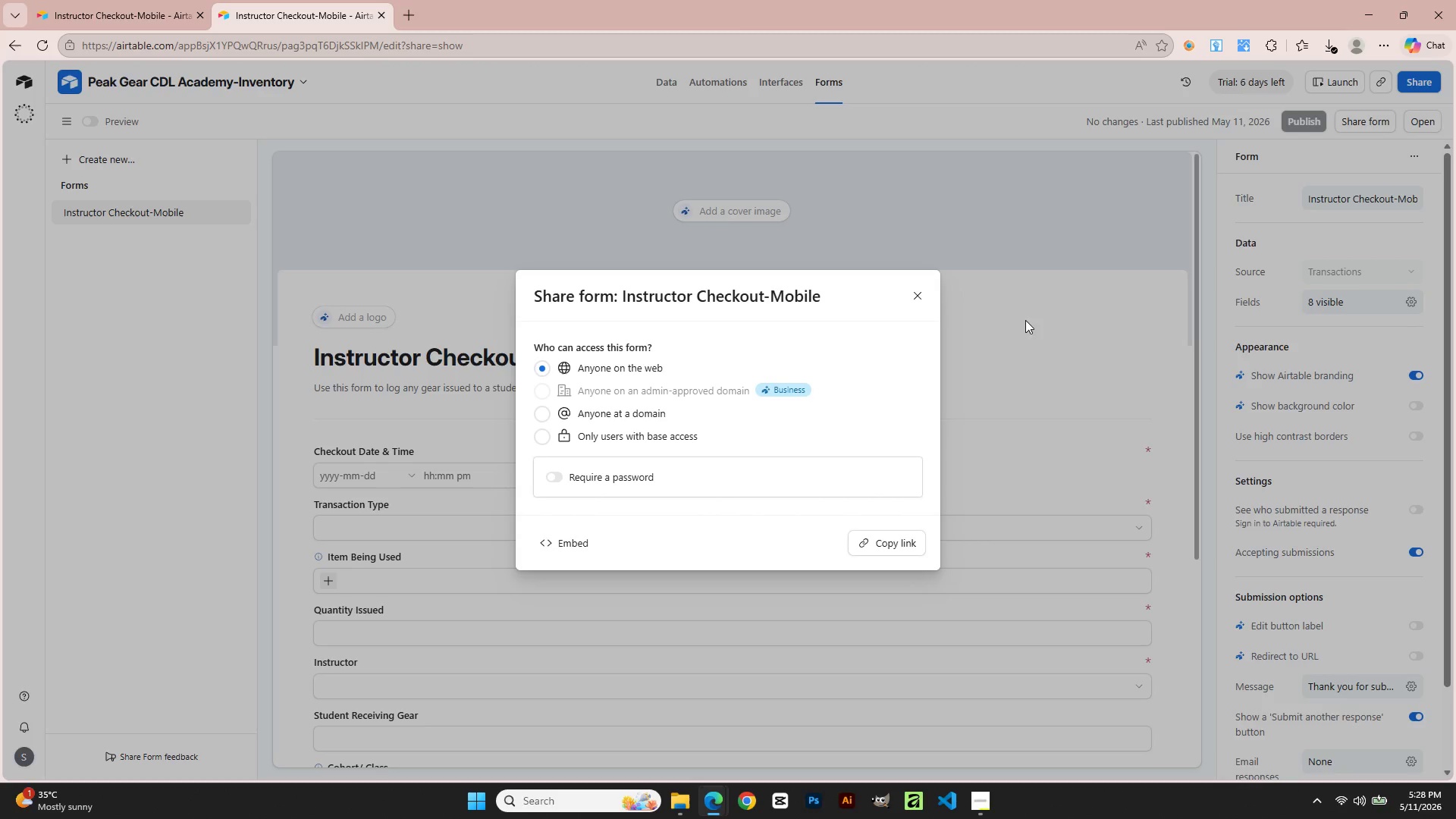 
left_click([916, 296])
 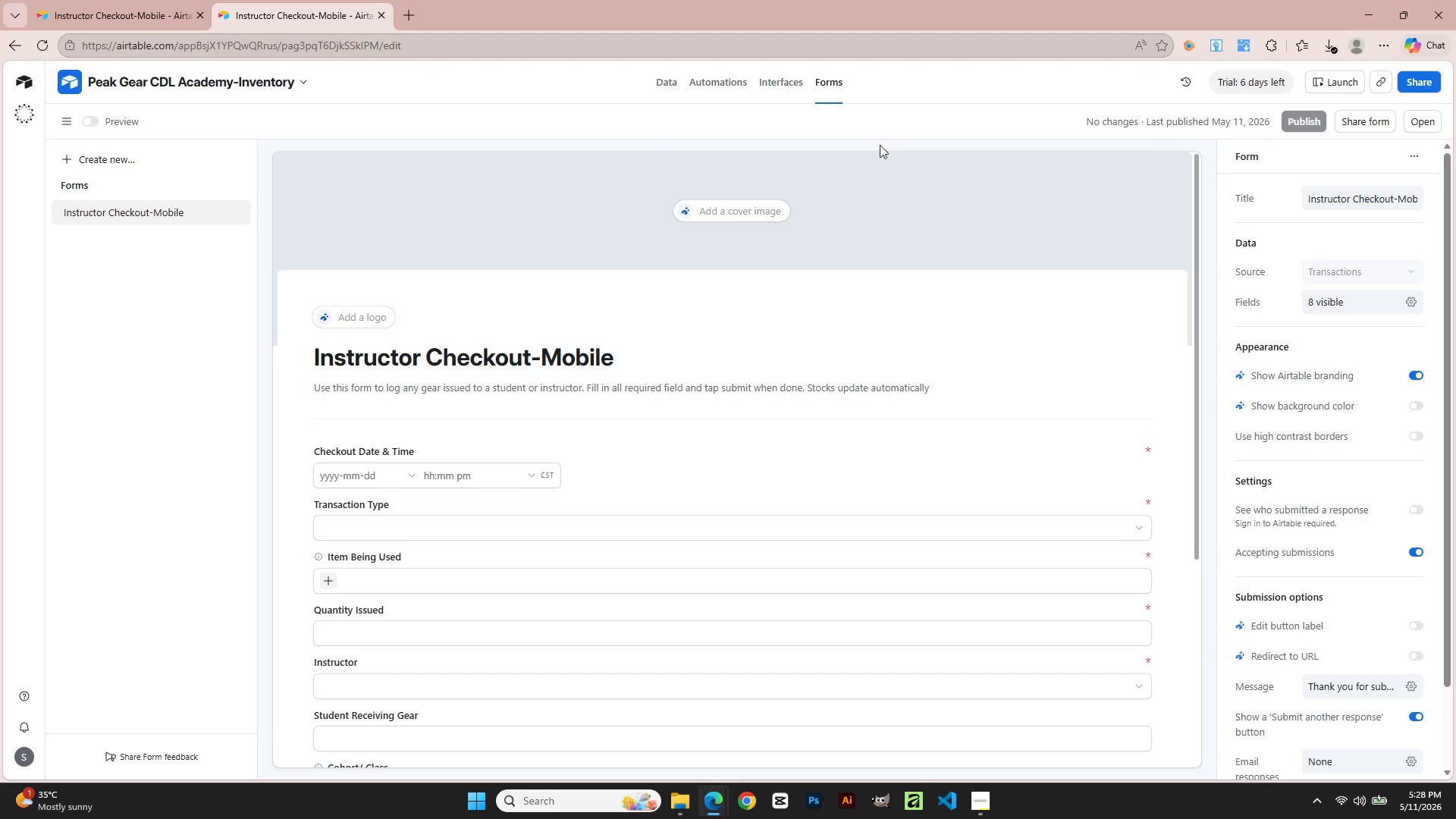 
scroll: coordinate [319, 607], scroll_direction: down, amount: 3.0